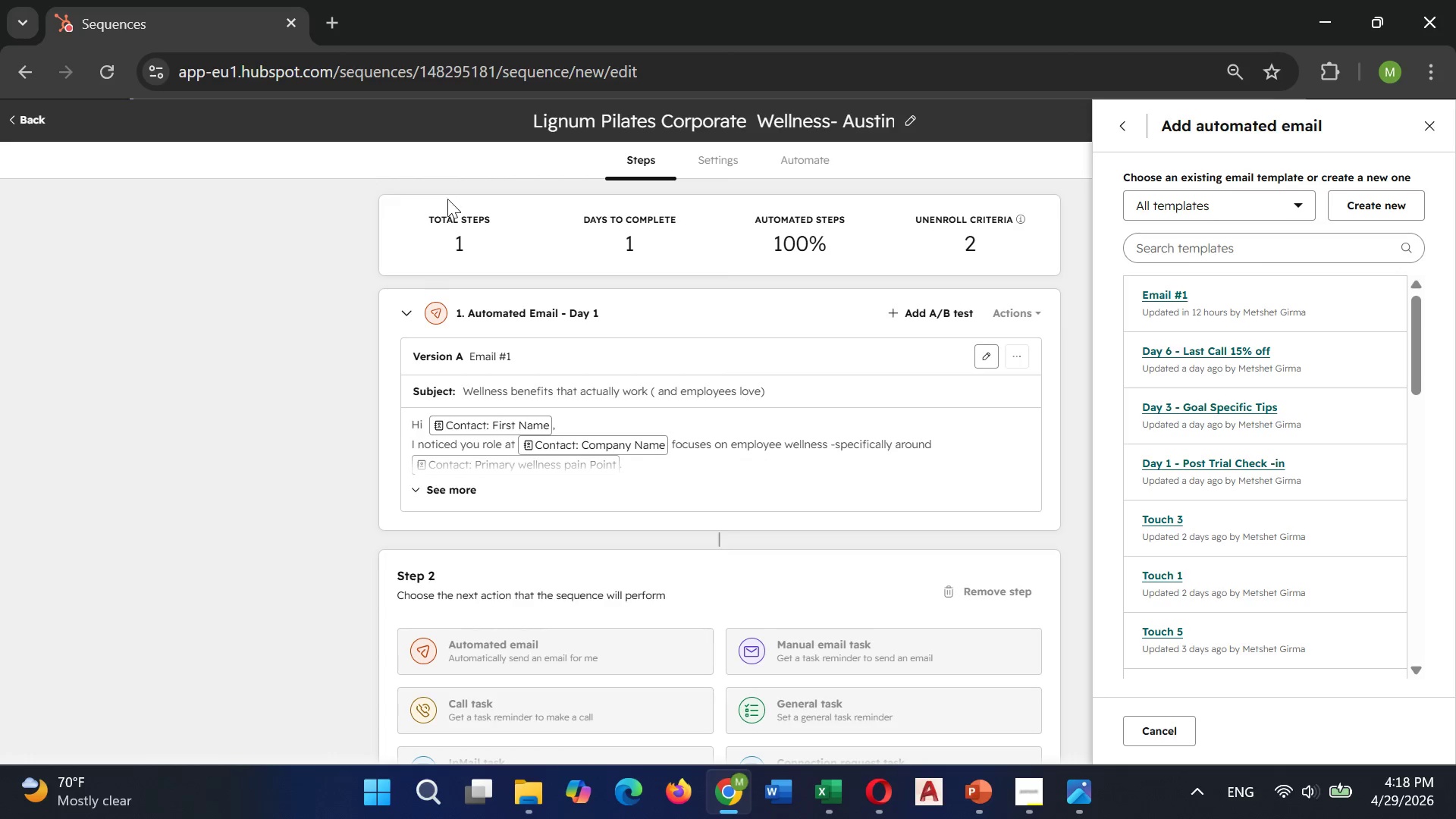 
wait(7.22)
 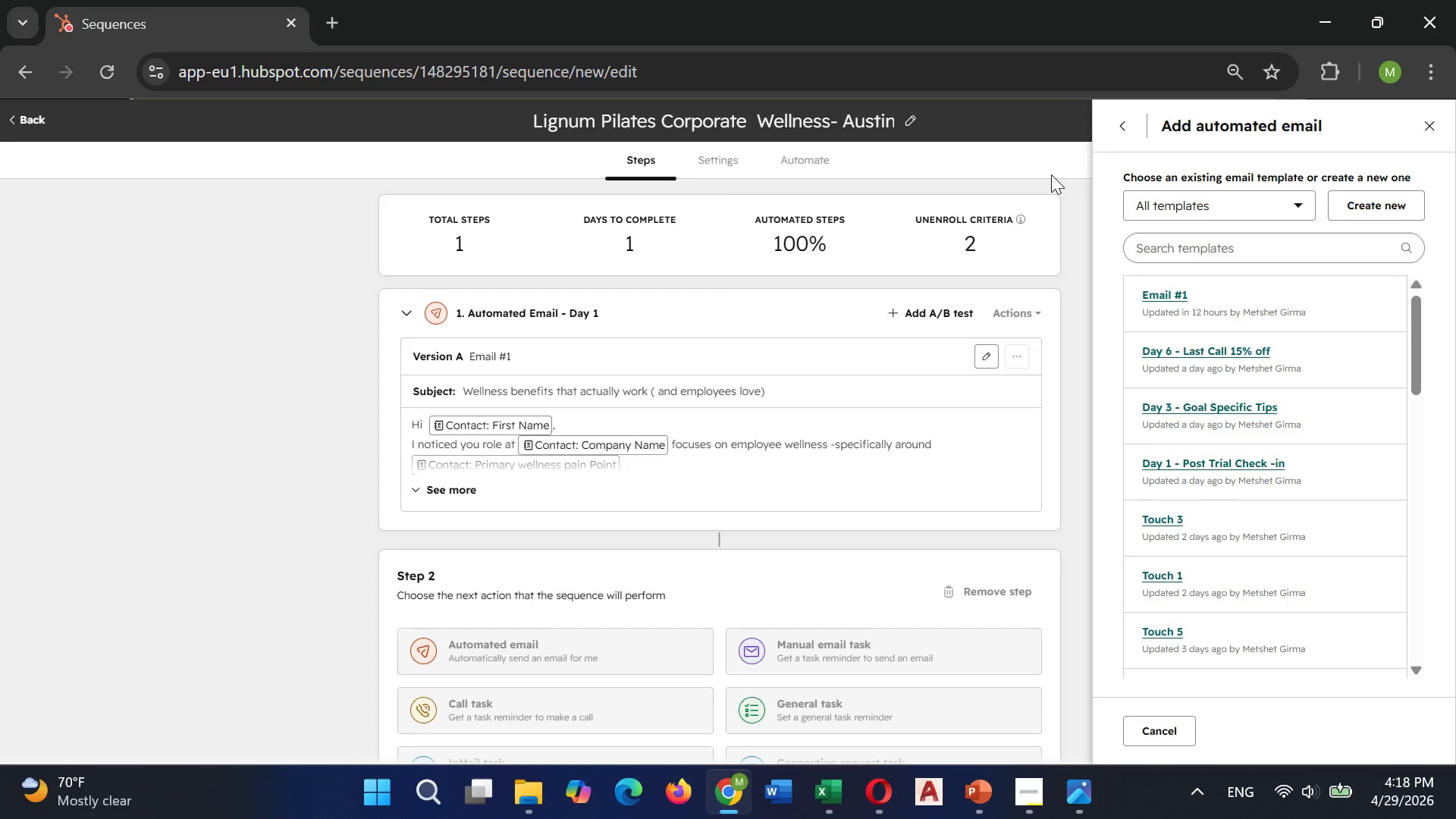 
scroll: coordinate [723, 393], scroll_direction: down, amount: 3.0
 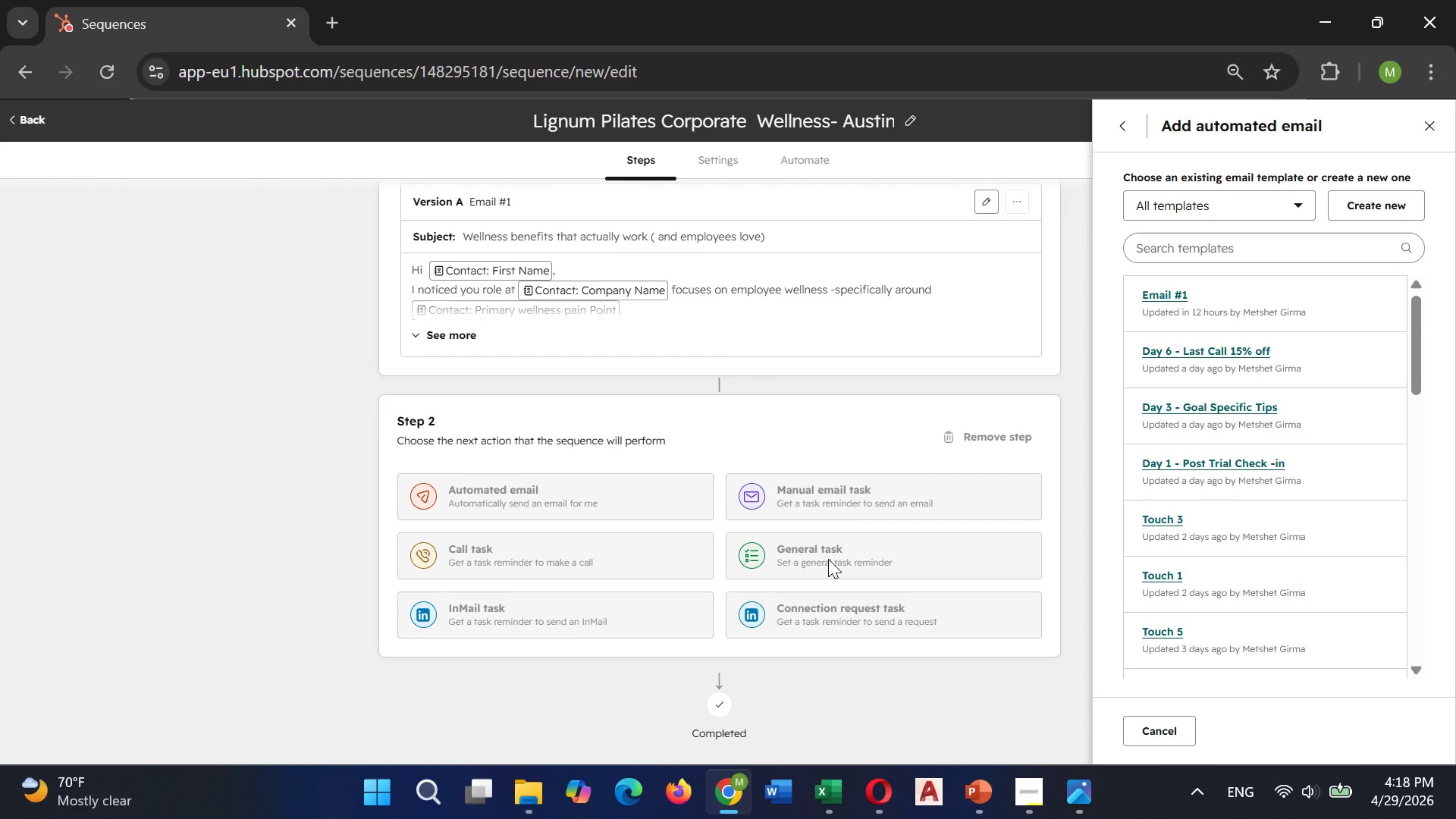 
left_click([828, 559])
 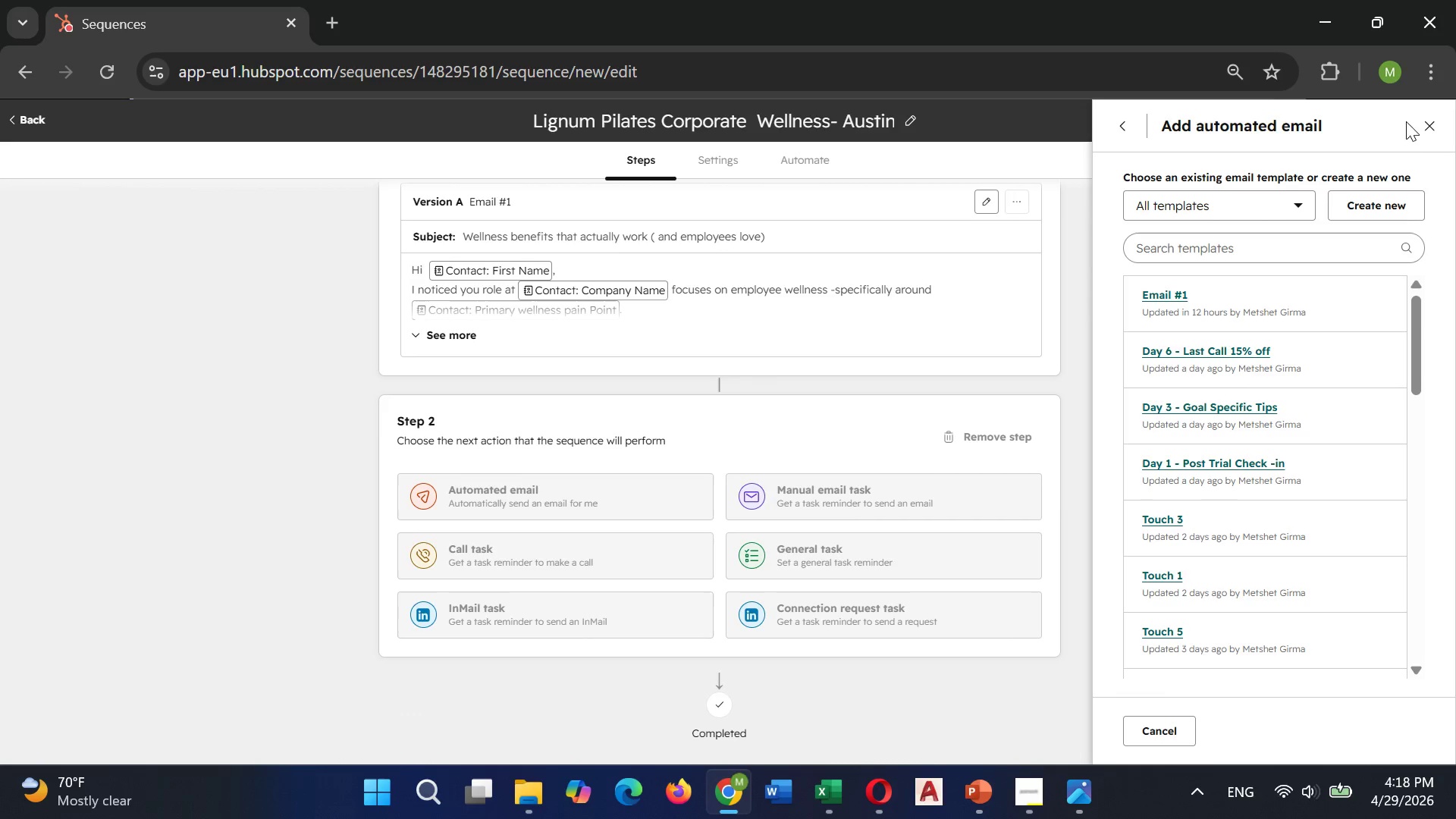 
left_click([1420, 124])
 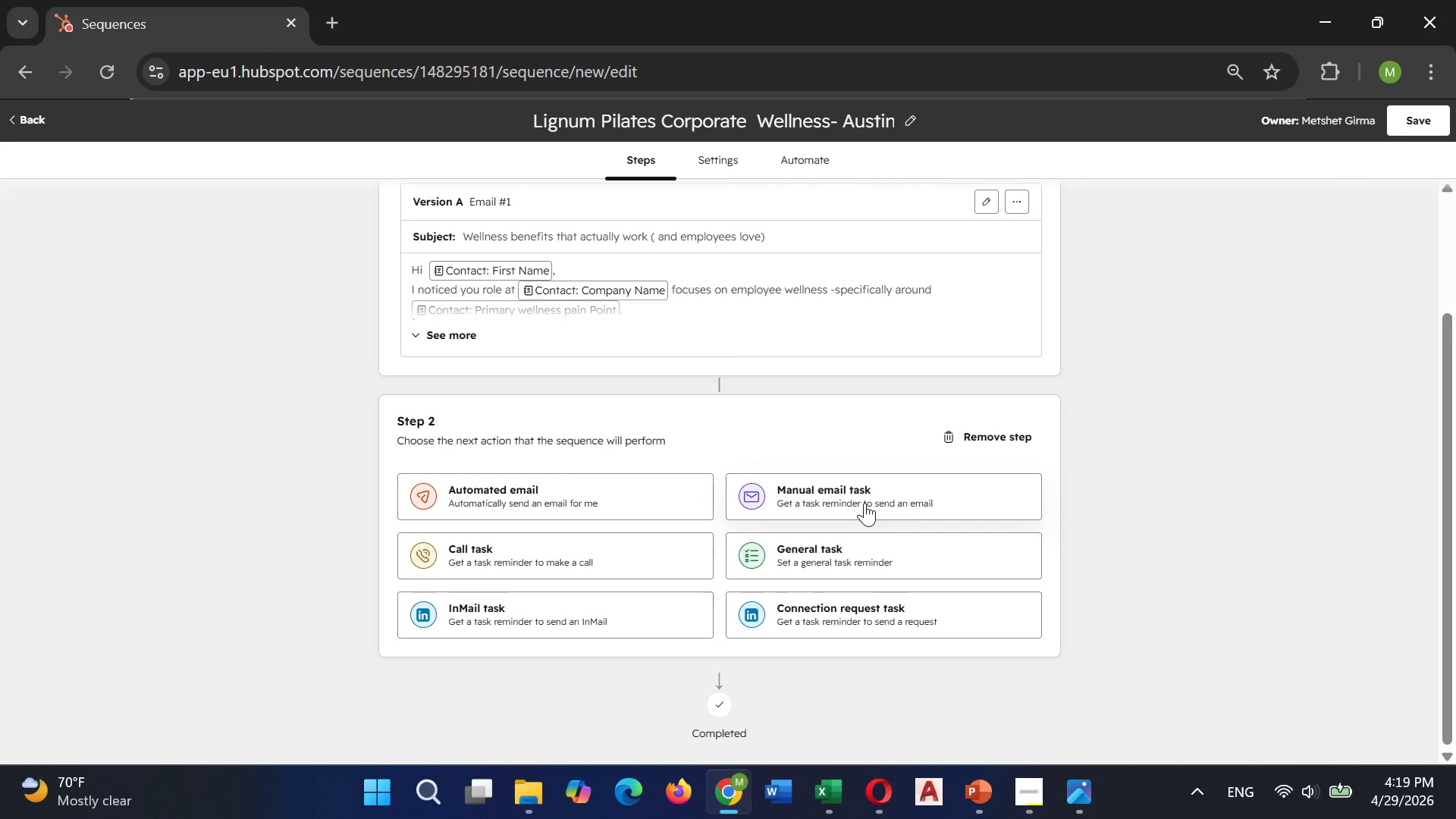 
left_click([838, 539])
 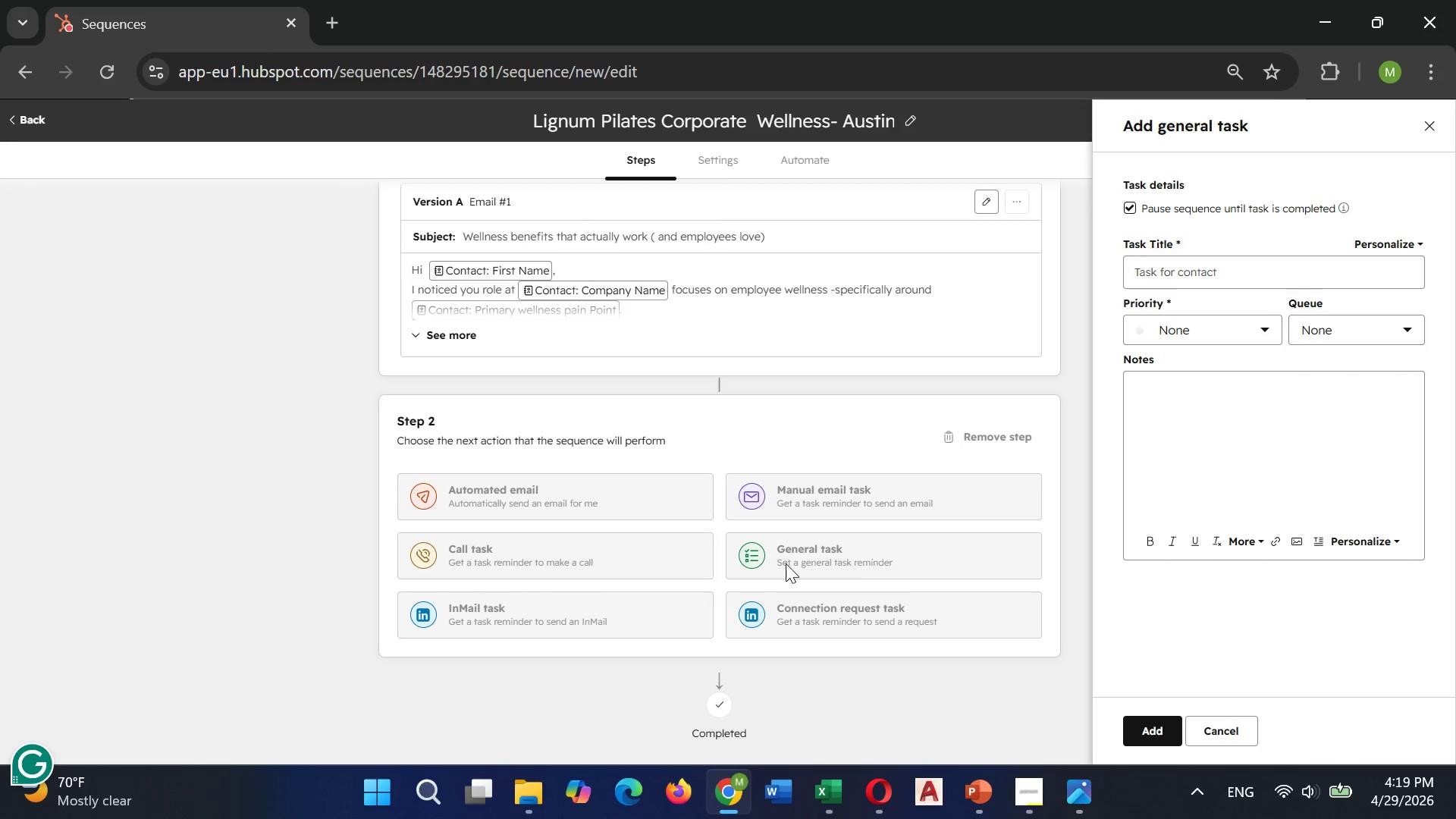 
wait(12.98)
 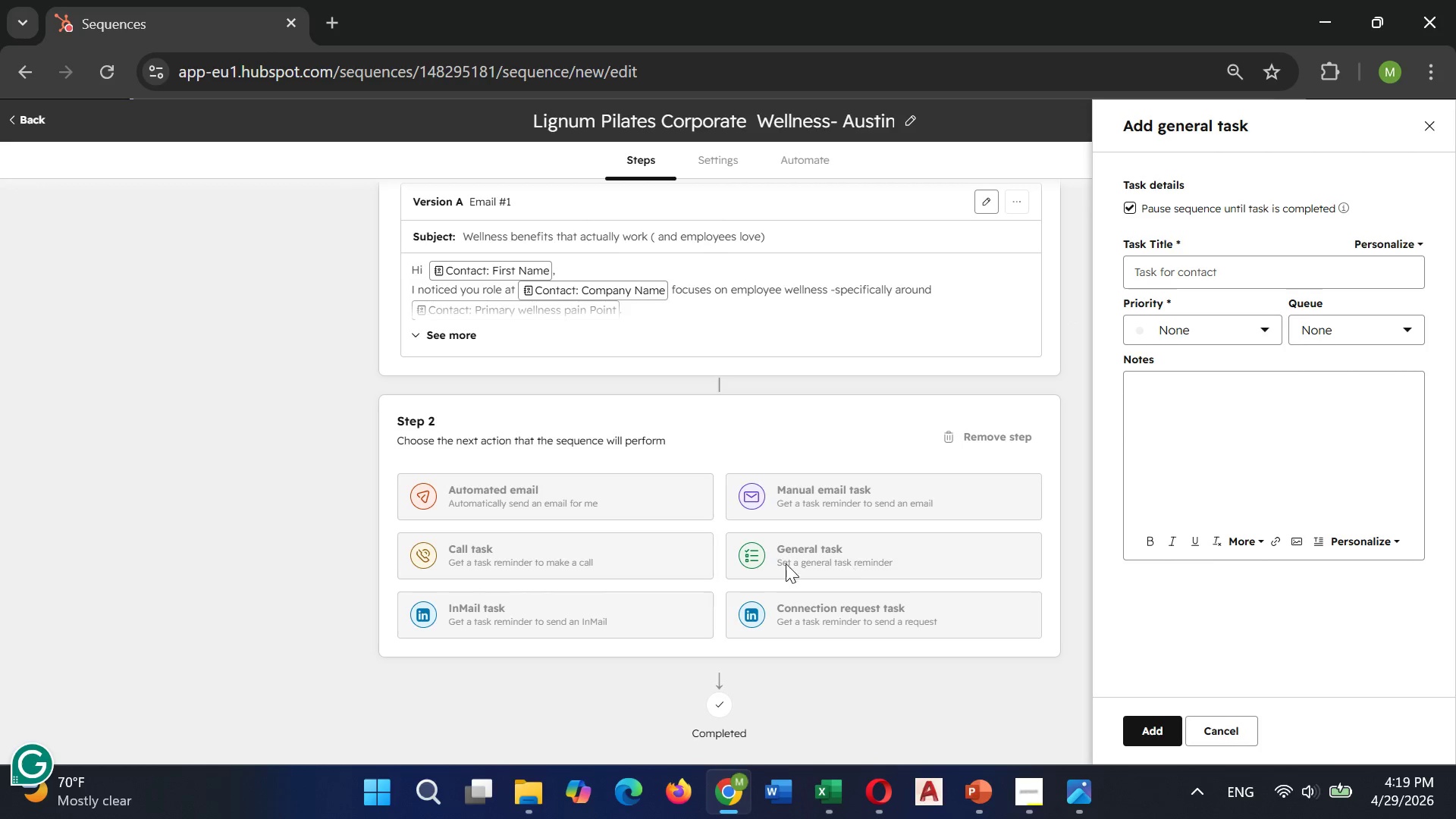 
left_click([1423, 121])
 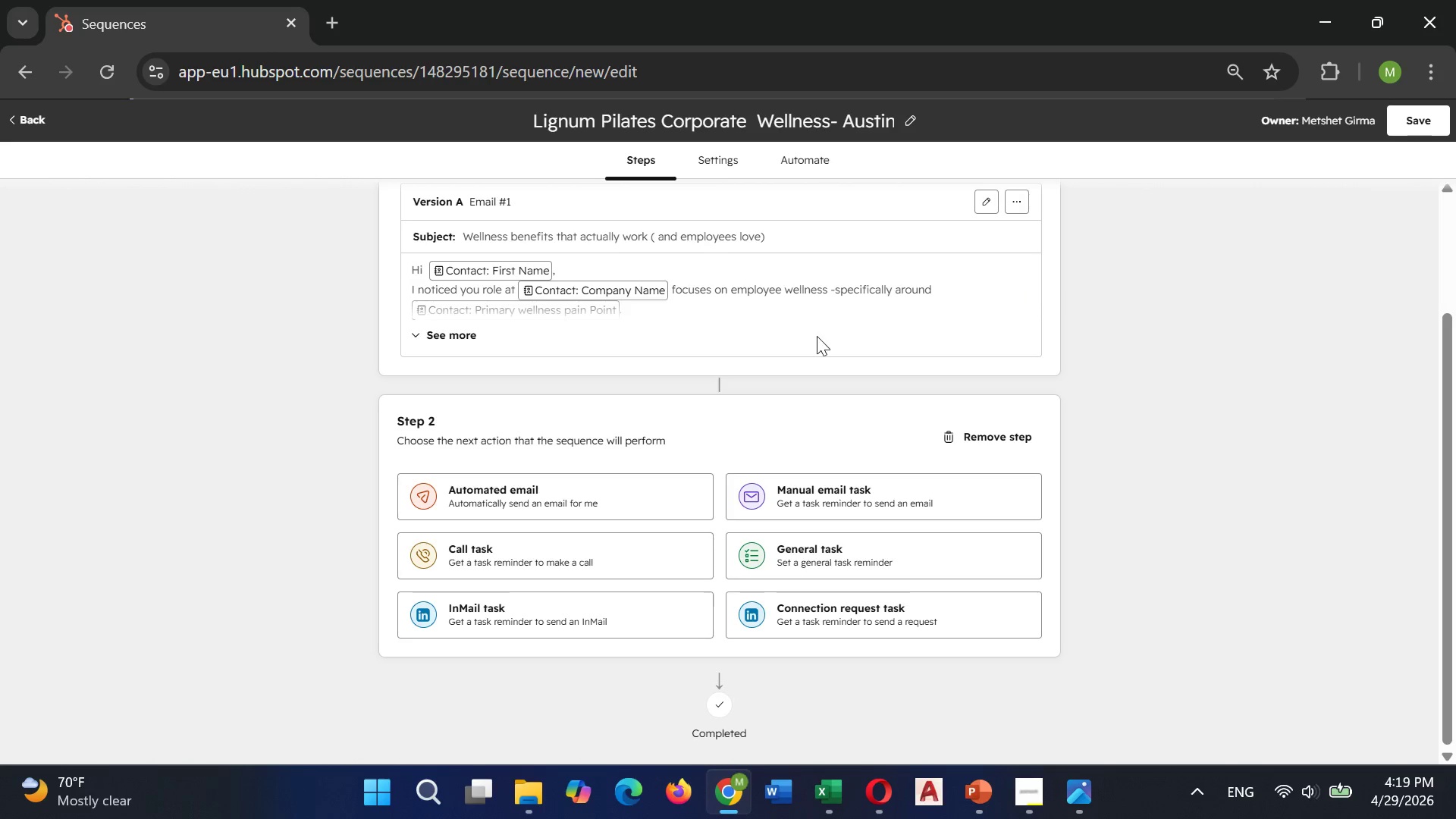 
scroll: coordinate [808, 306], scroll_direction: up, amount: 5.0
 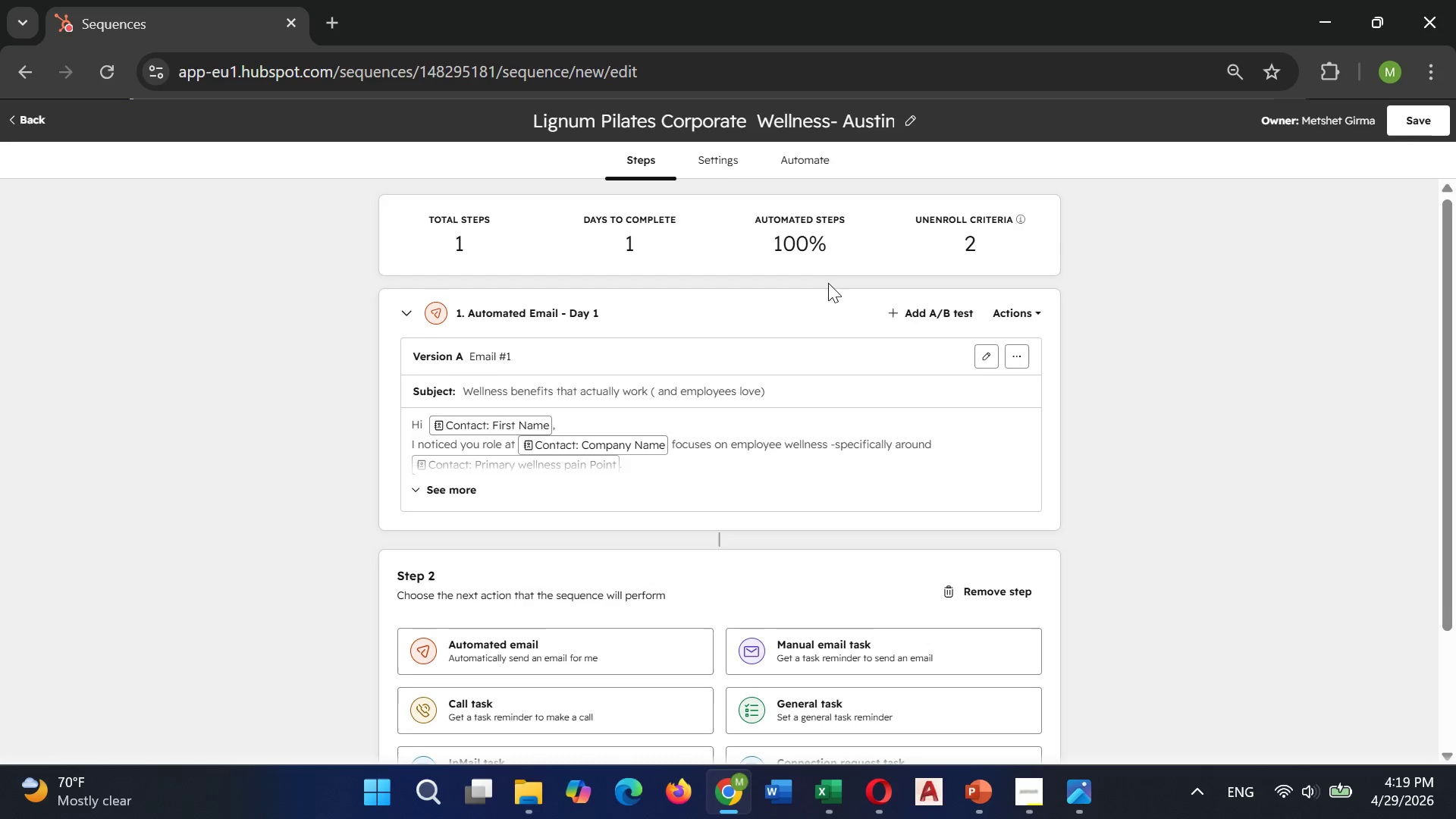 
scroll: coordinate [828, 283], scroll_direction: down, amount: 1.0
 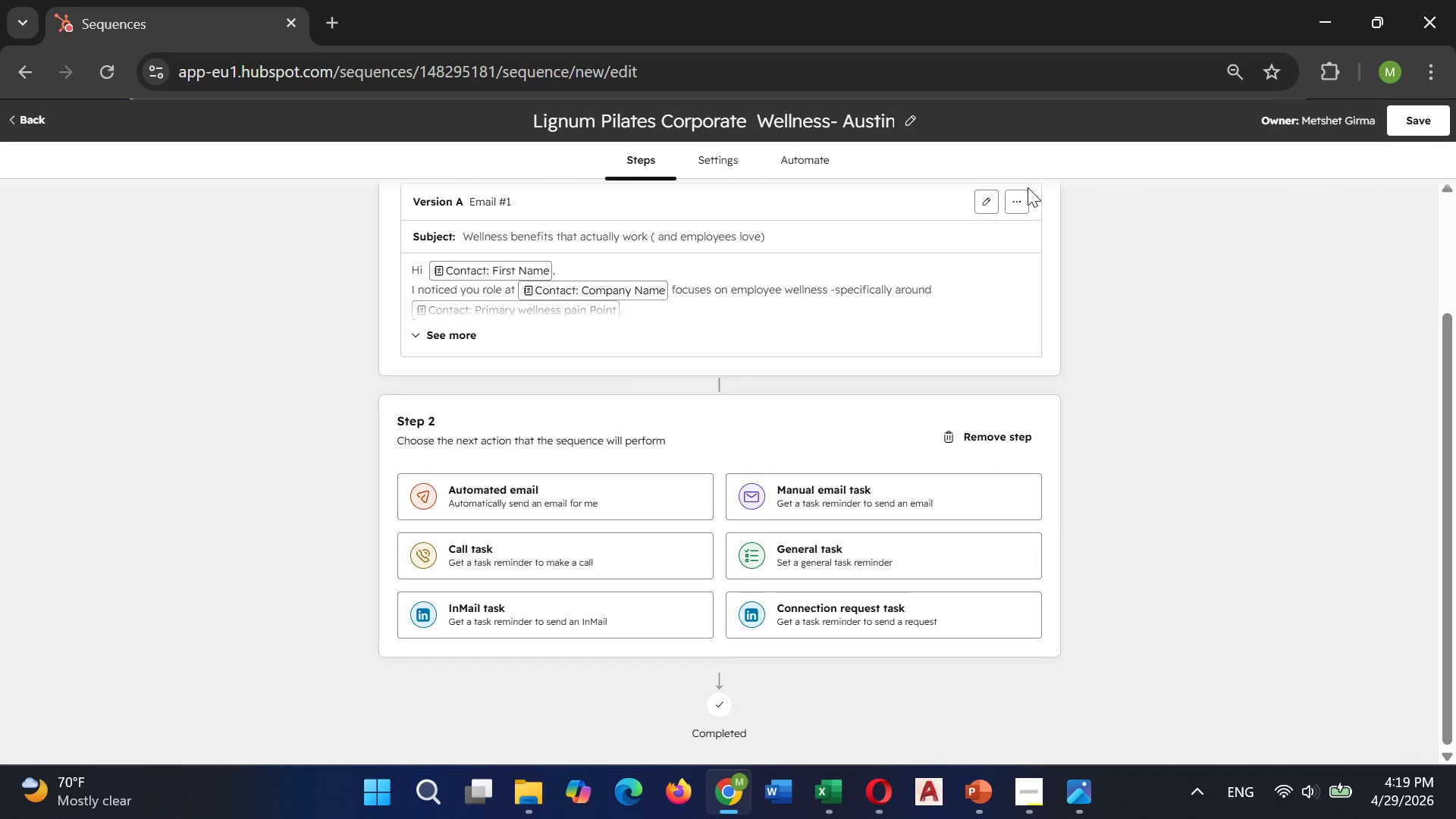 
left_click([1011, 202])
 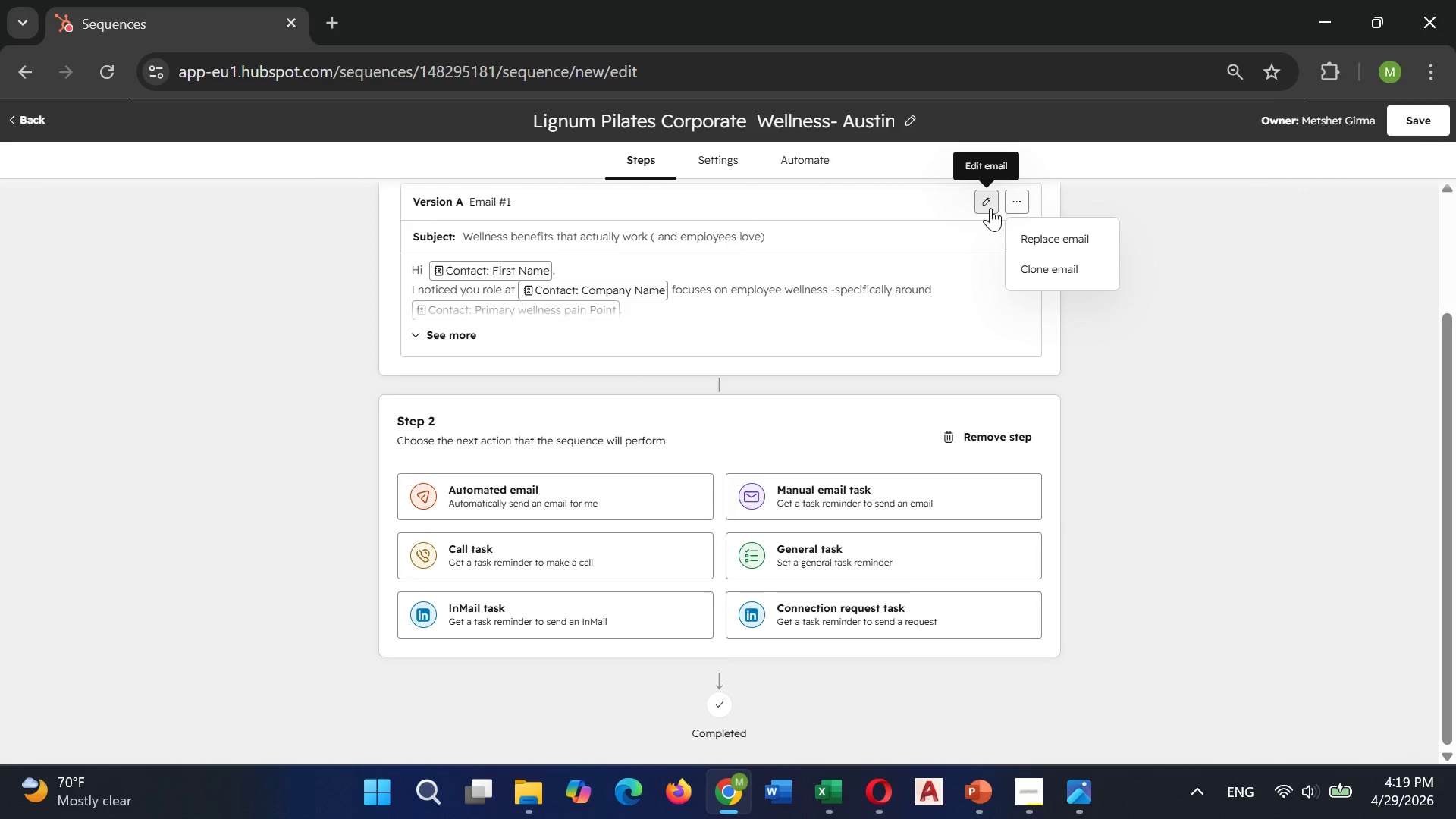 
scroll: coordinate [952, 344], scroll_direction: down, amount: 2.0
 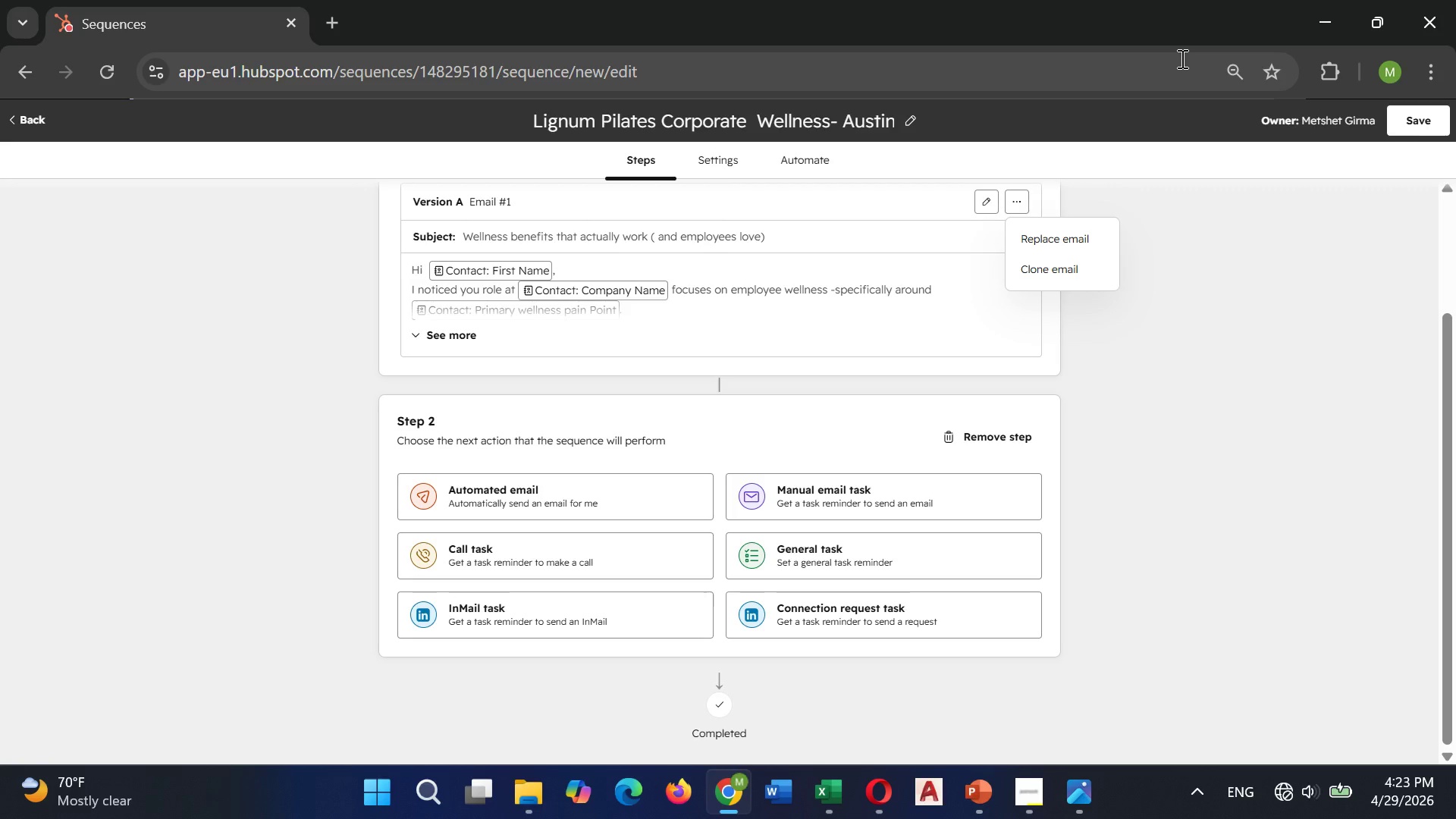 
wait(224.17)
 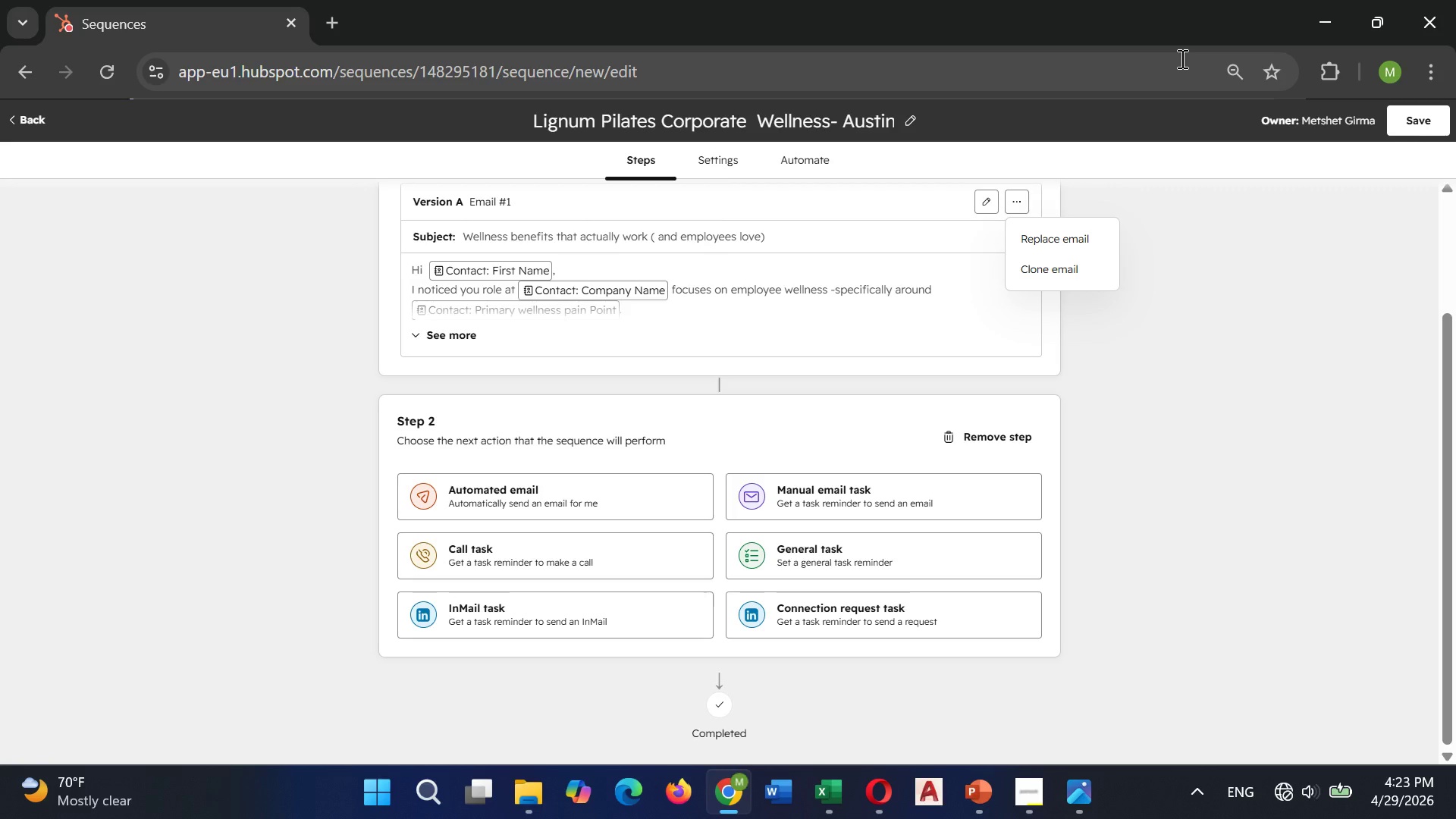 
left_click([1279, 780])
 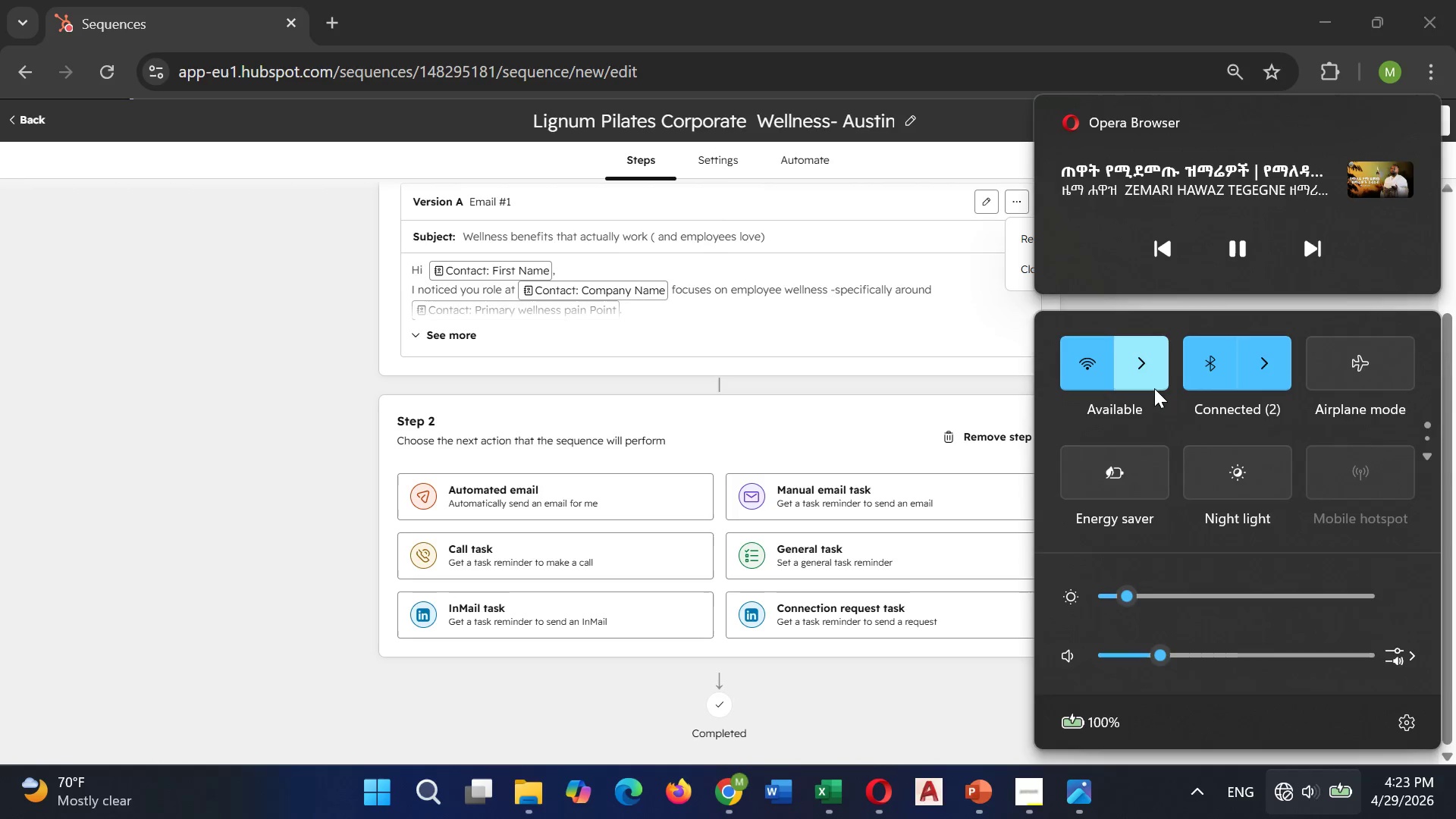 
left_click([1141, 373])
 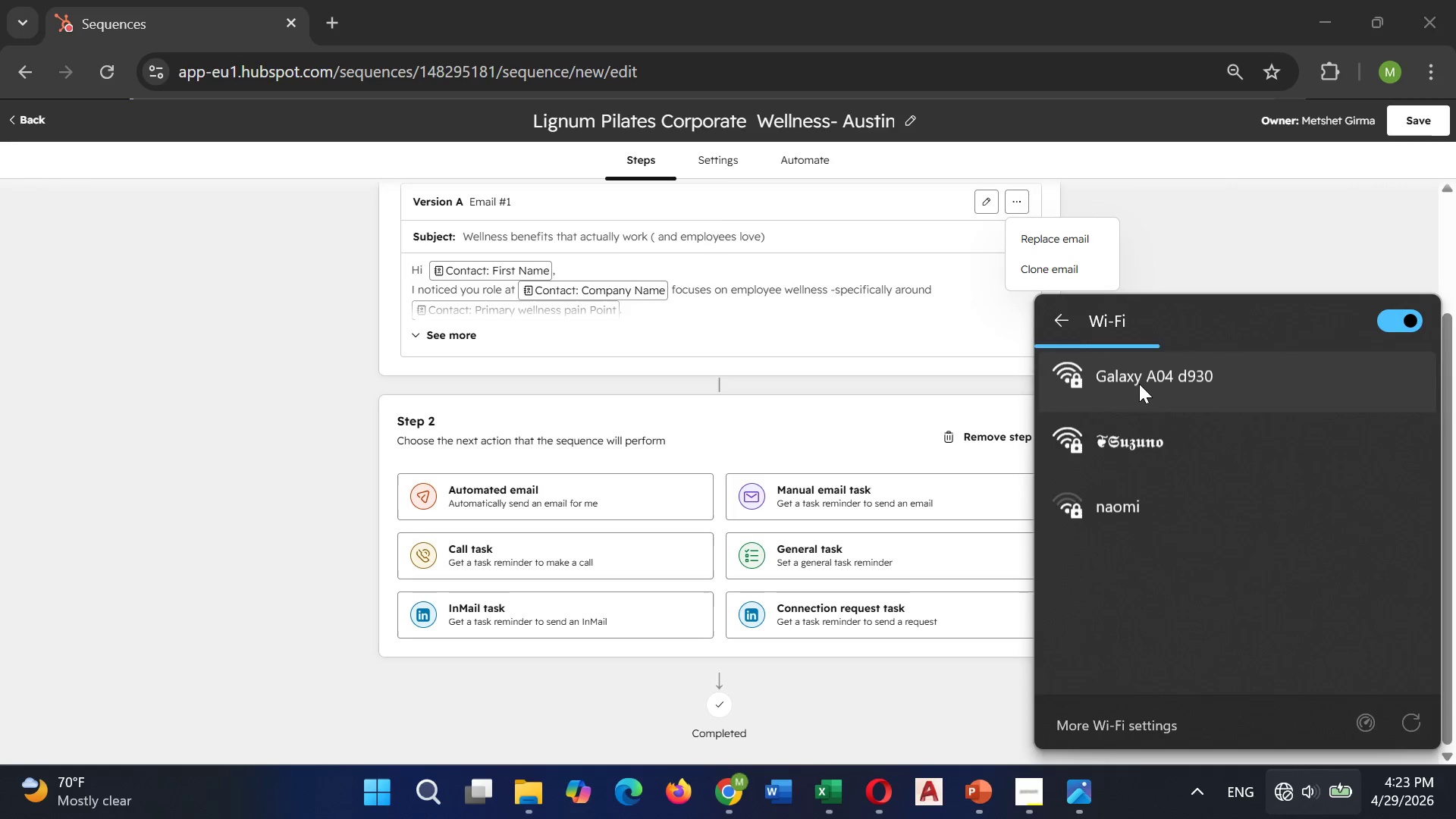 
left_click([1139, 384])
 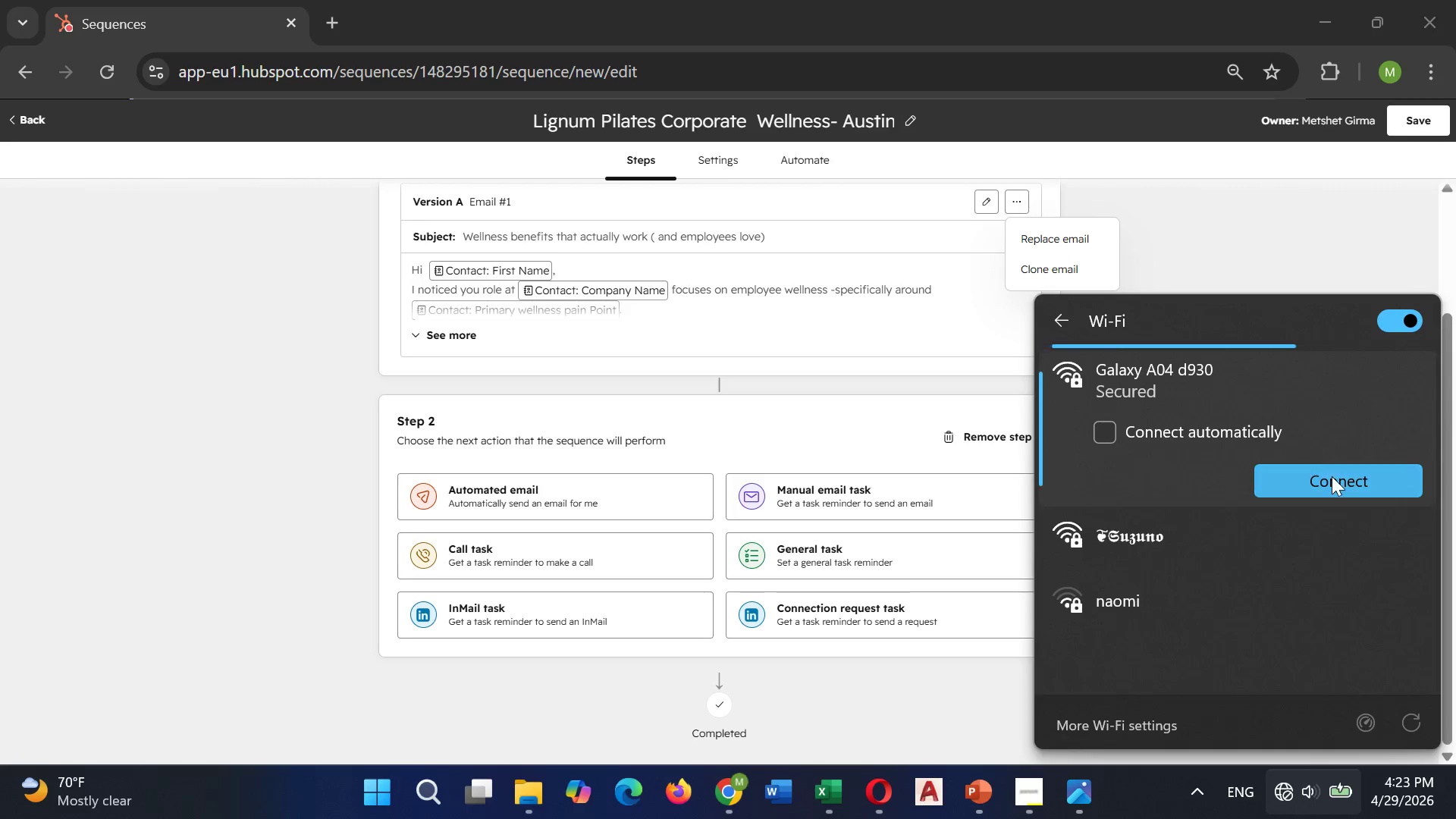 
left_click([1334, 480])
 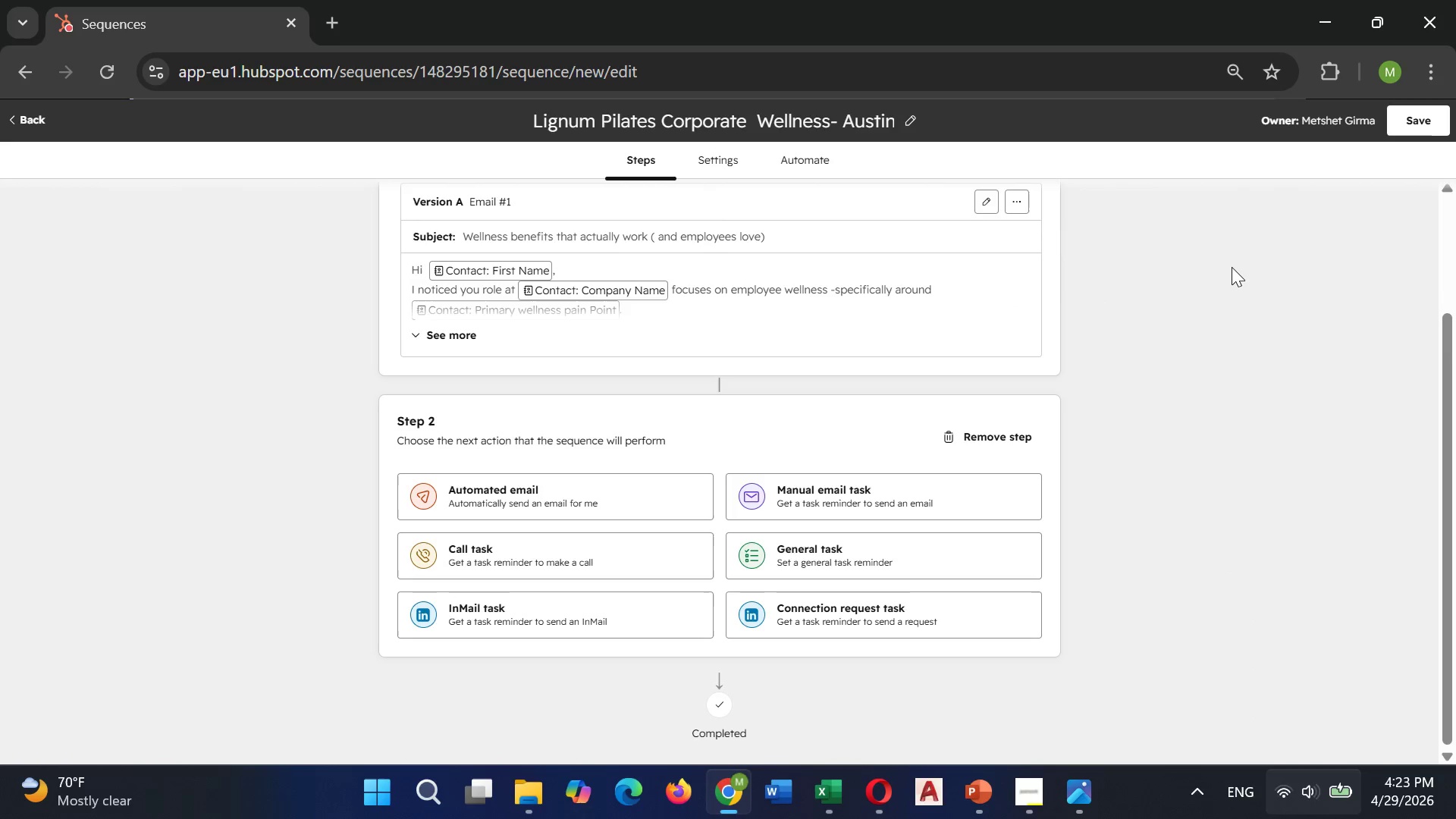 
wait(6.08)
 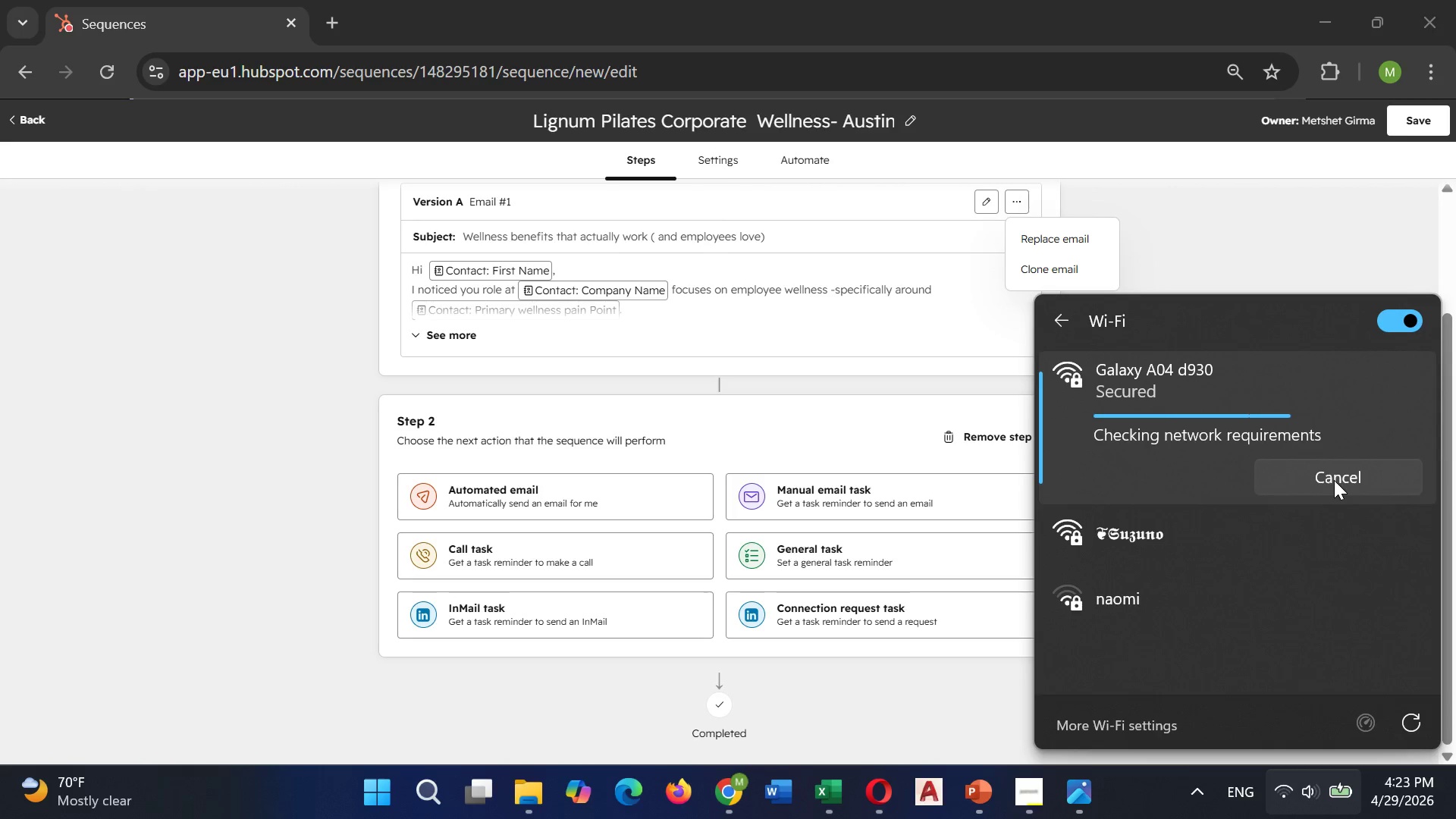 
scroll: coordinate [796, 522], scroll_direction: none, amount: 0.0
 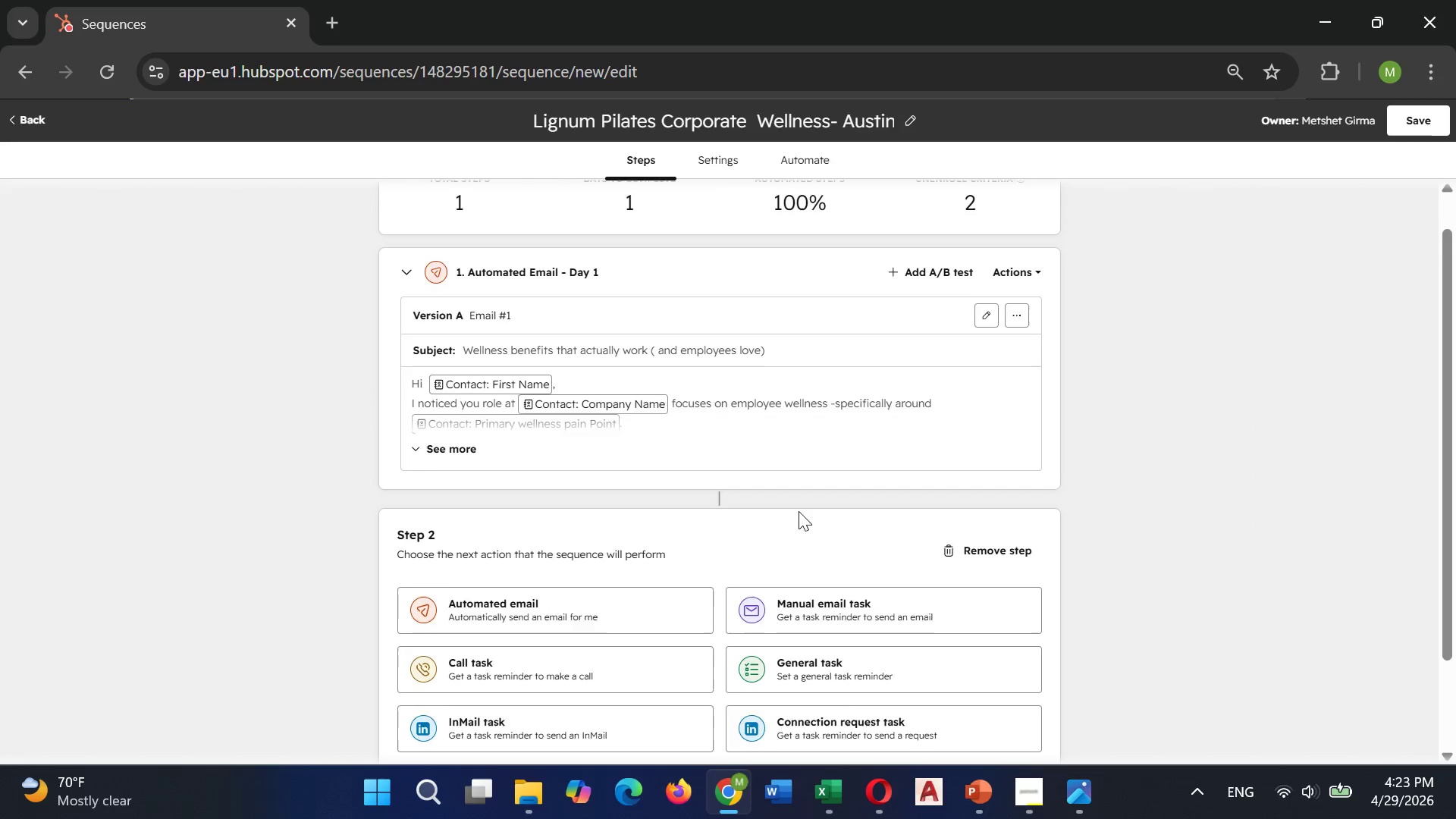 
scroll: coordinate [799, 511], scroll_direction: down, amount: 4.0
 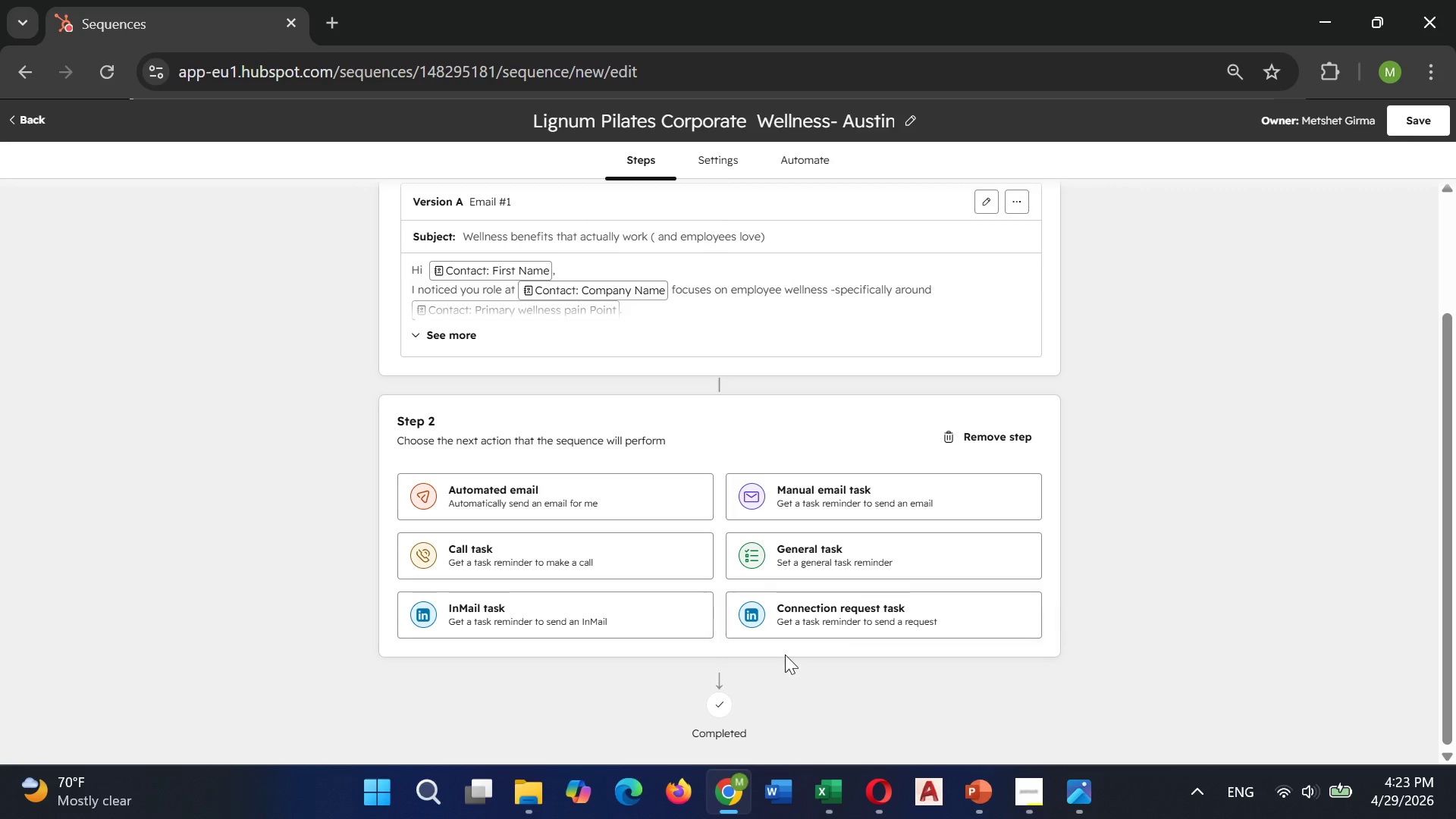 
wait(16.33)
 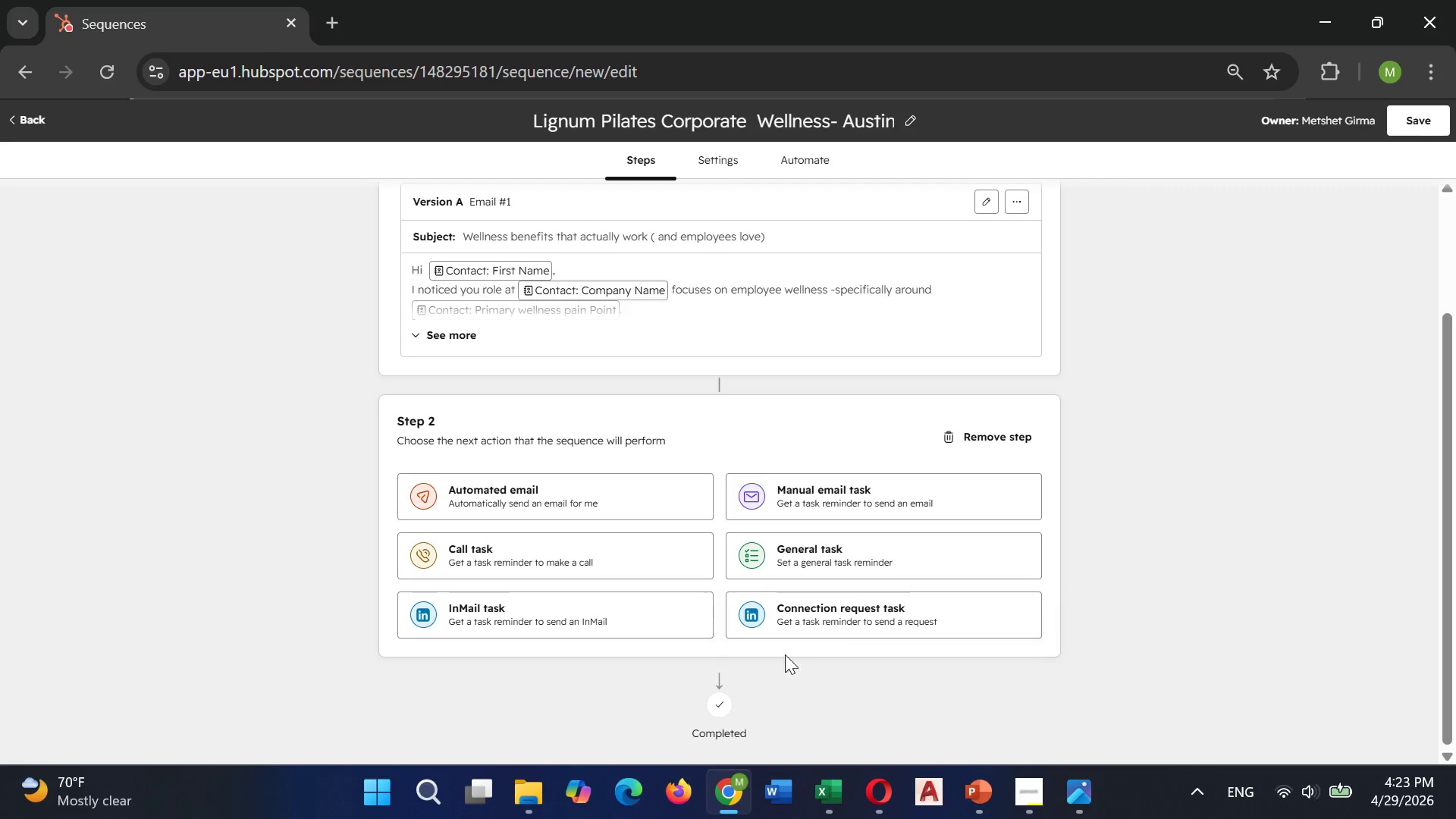 
left_click([833, 552])
 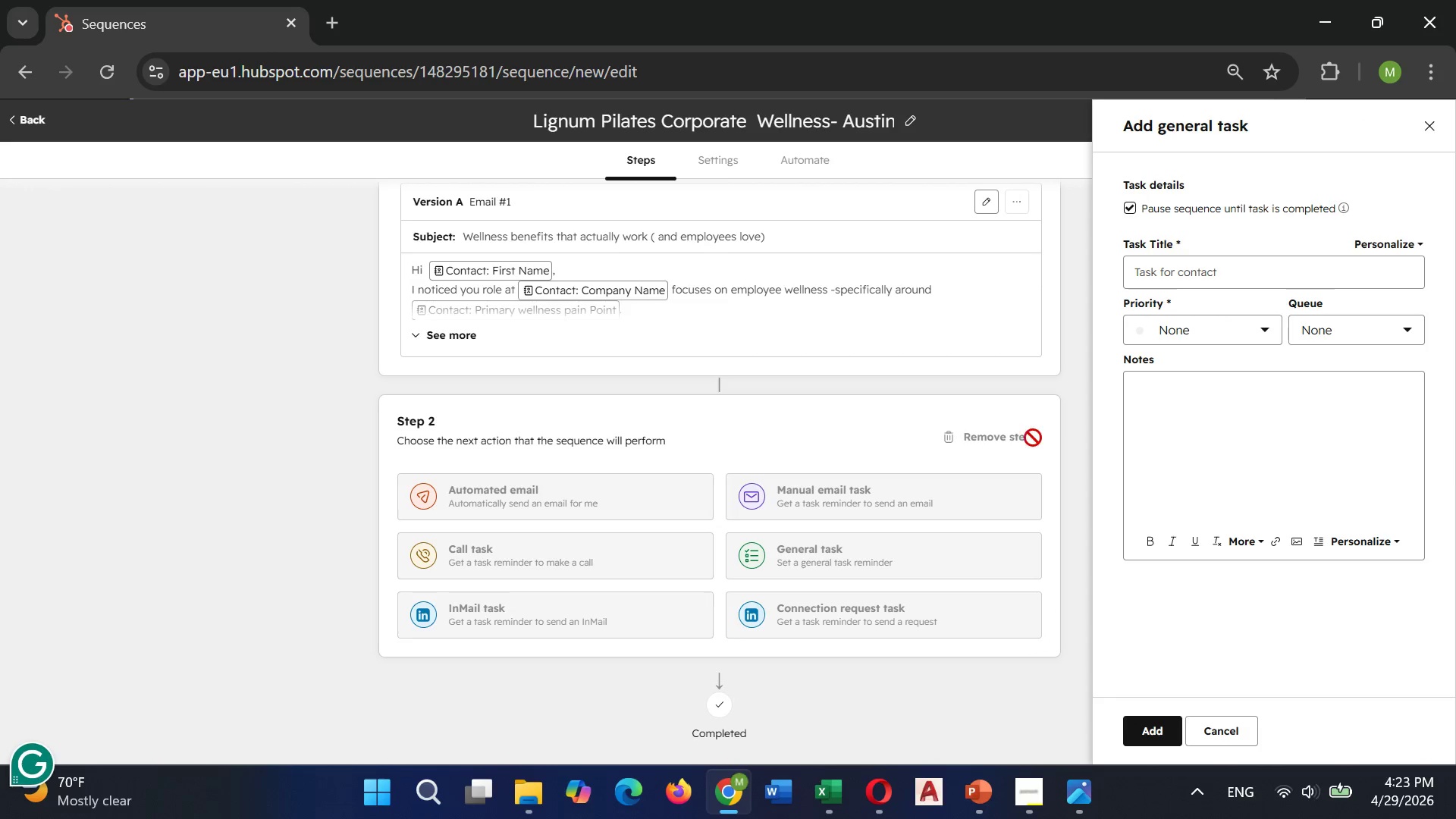 
wait(5.78)
 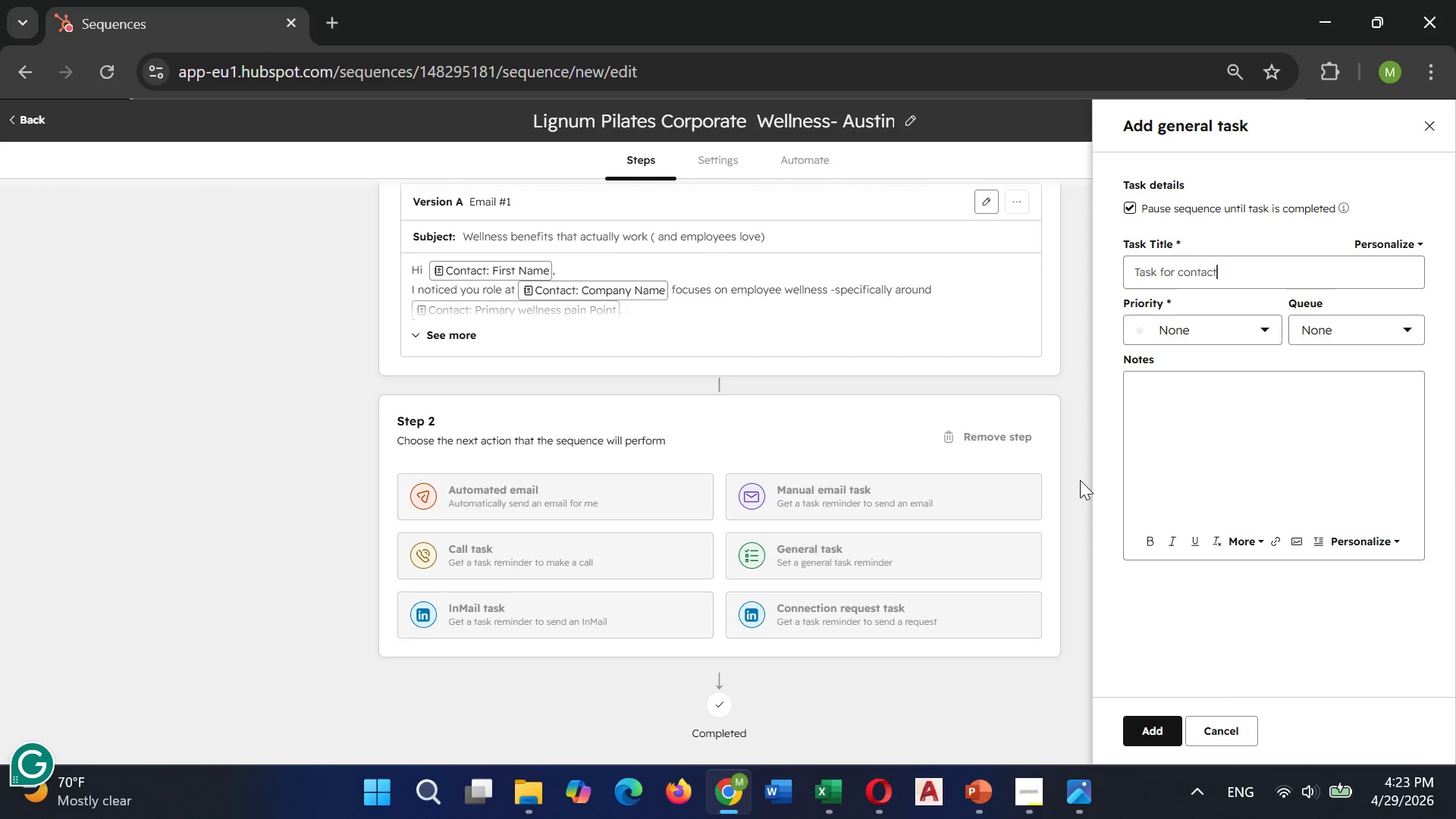 
left_click([1034, 376])
 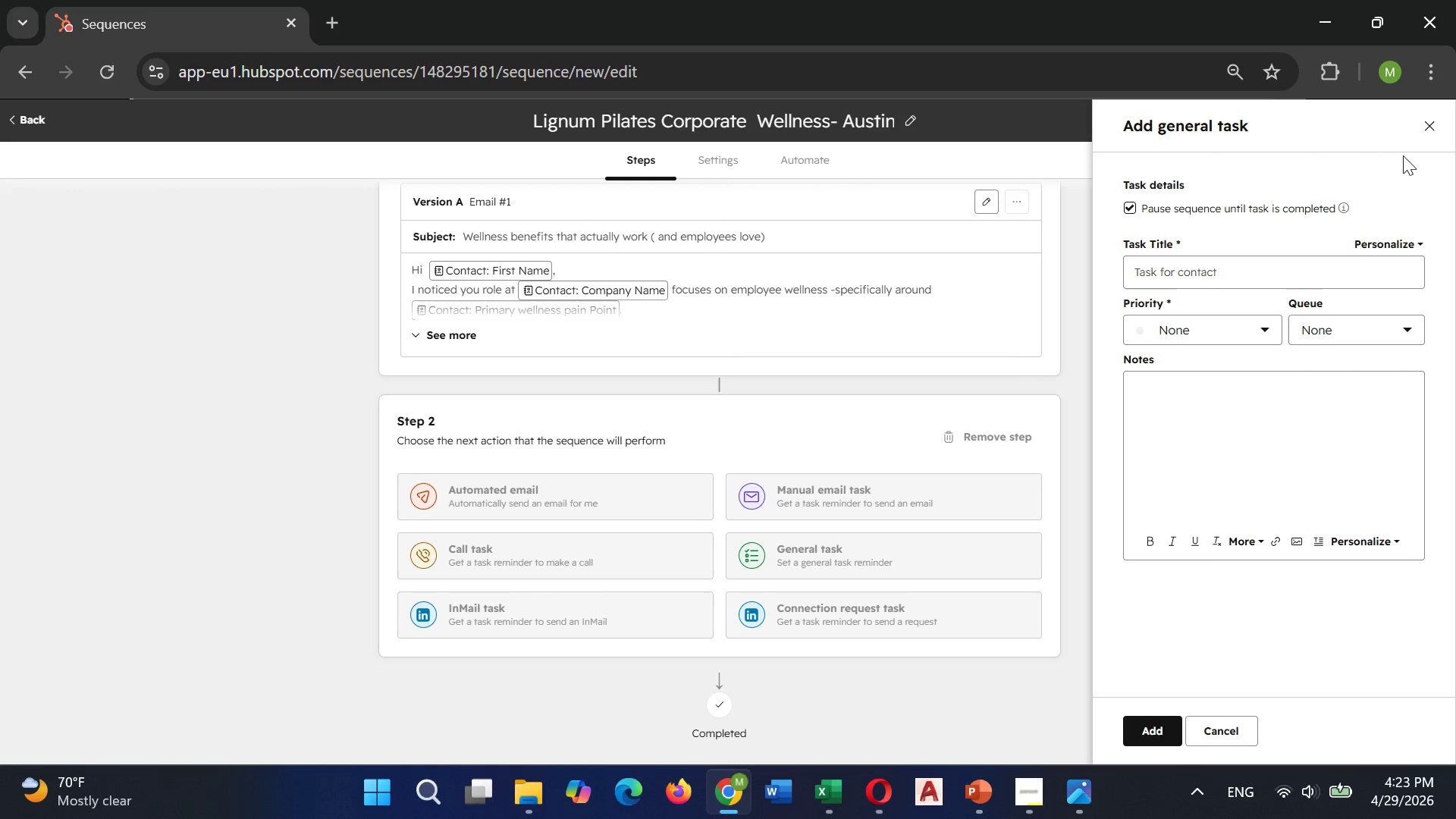 
left_click([1425, 136])
 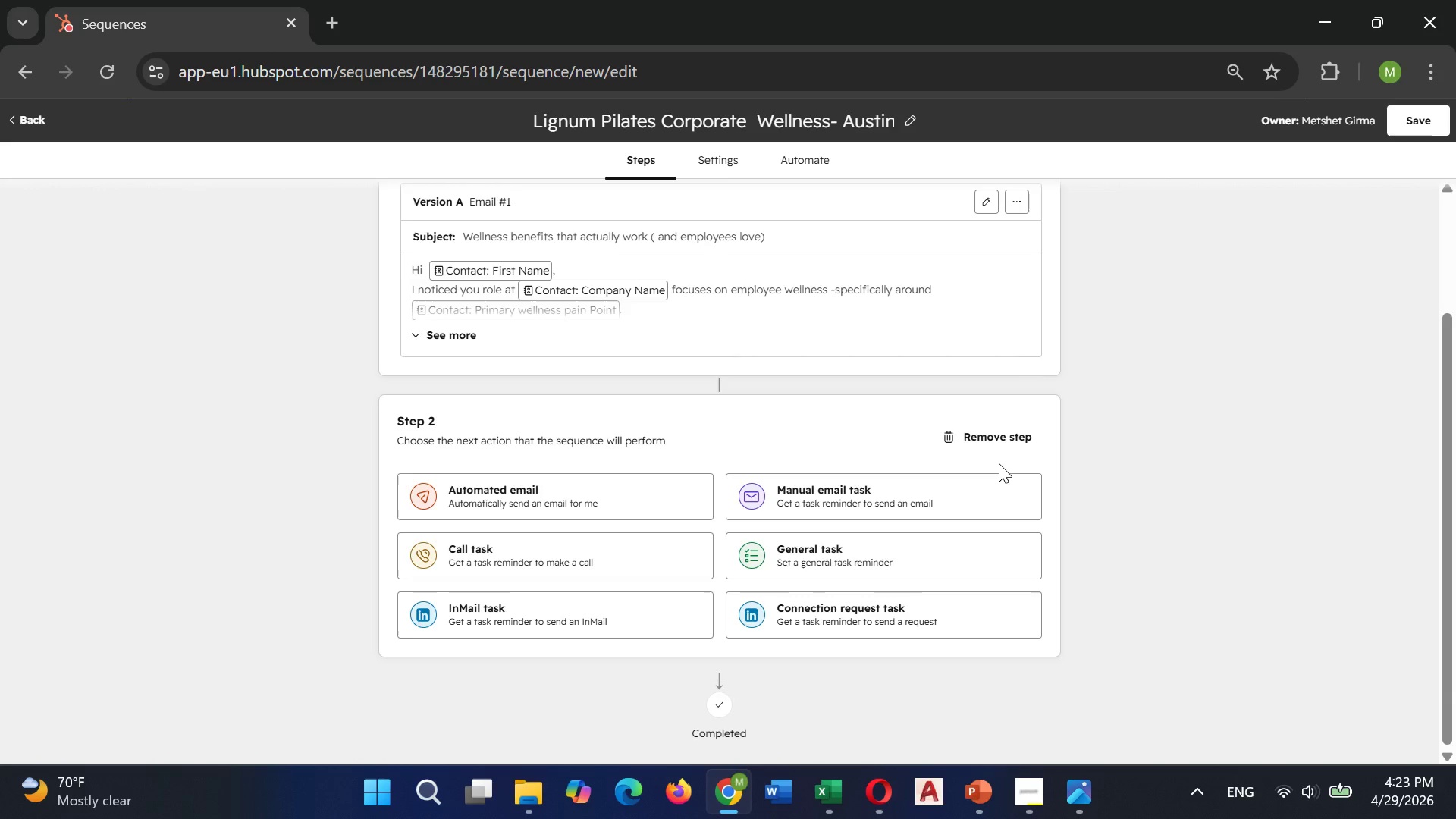 
scroll: coordinate [999, 457], scroll_direction: up, amount: 1.0
 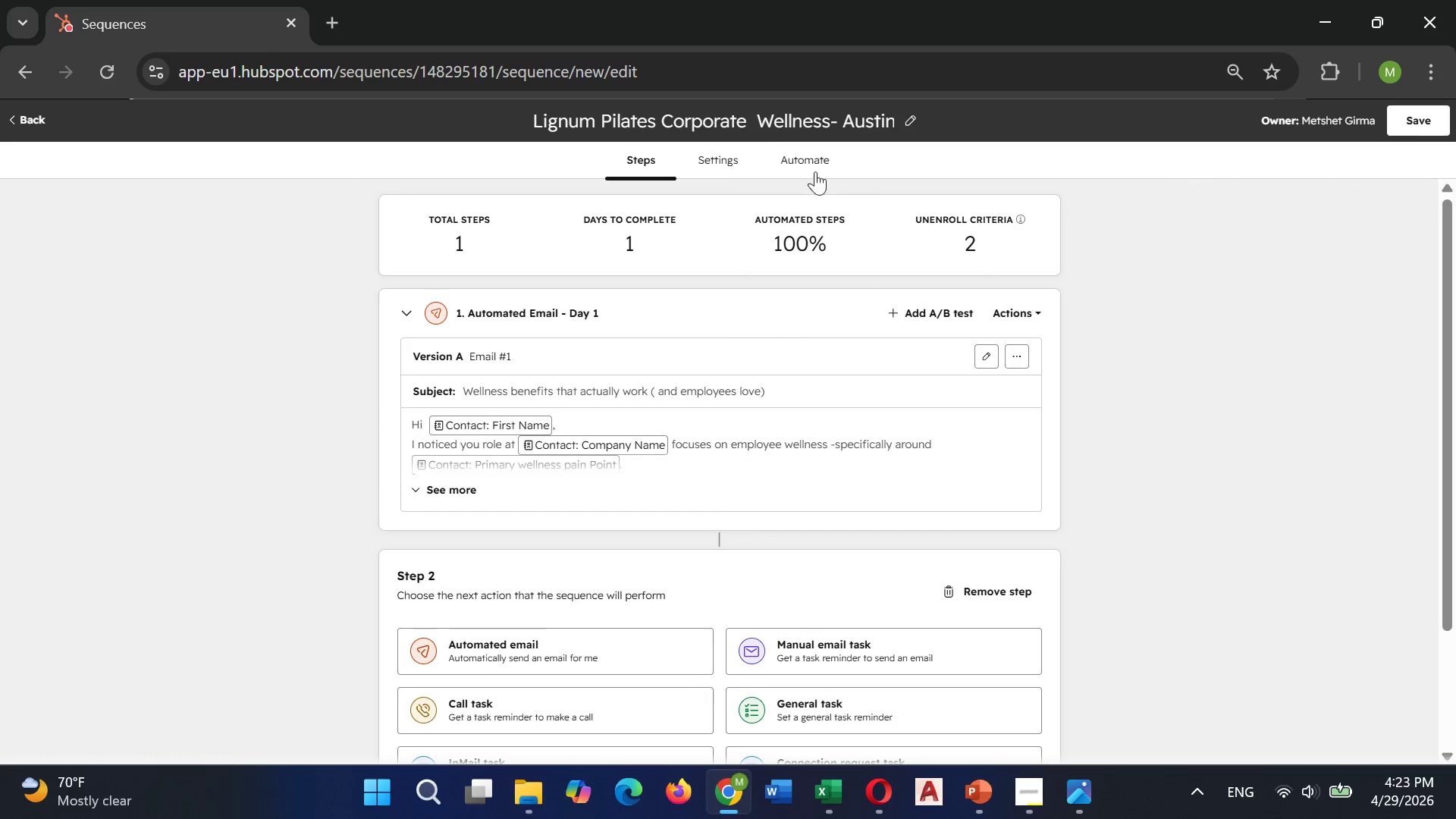 
left_click([804, 159])
 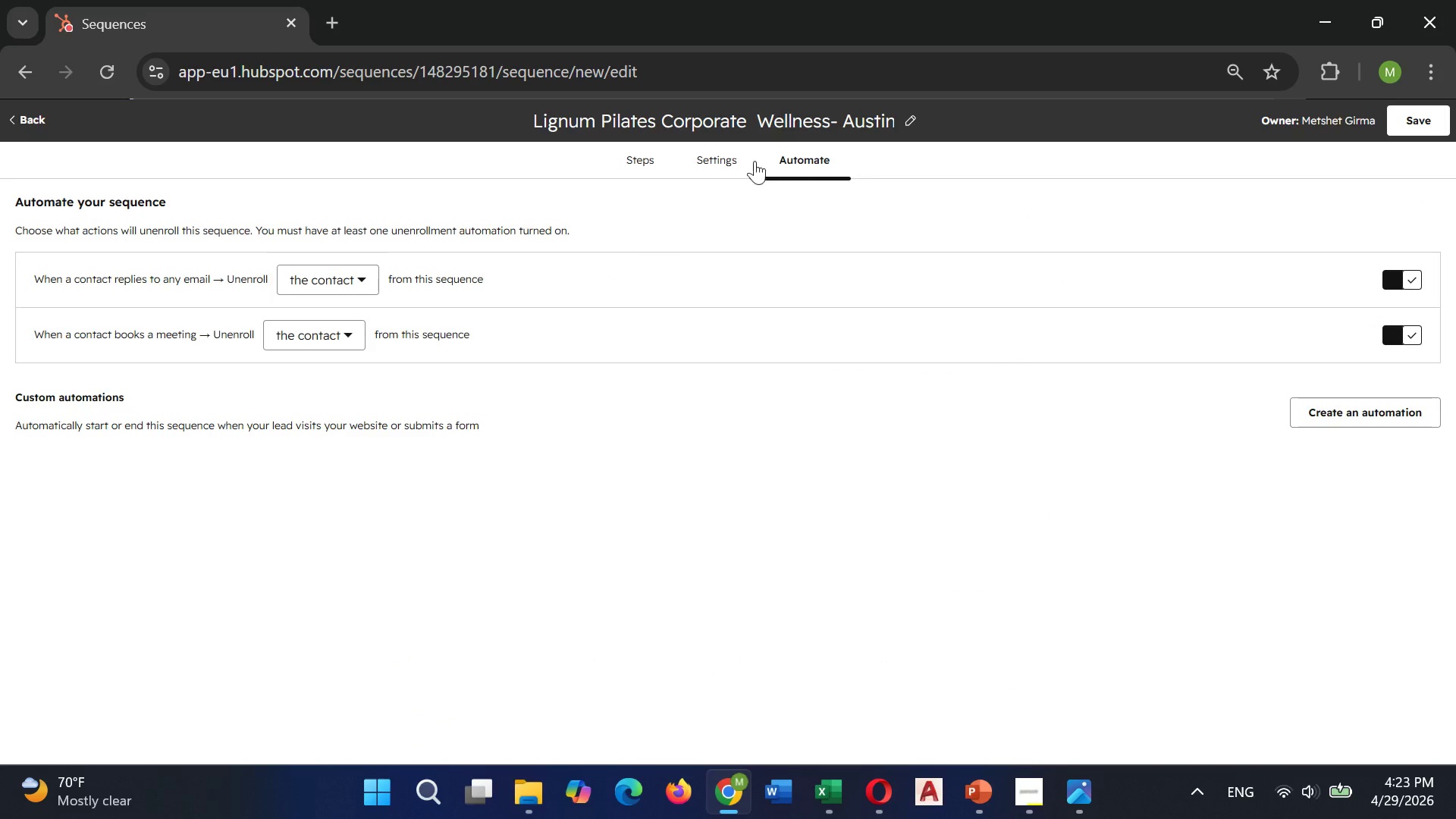 
left_click([743, 167])
 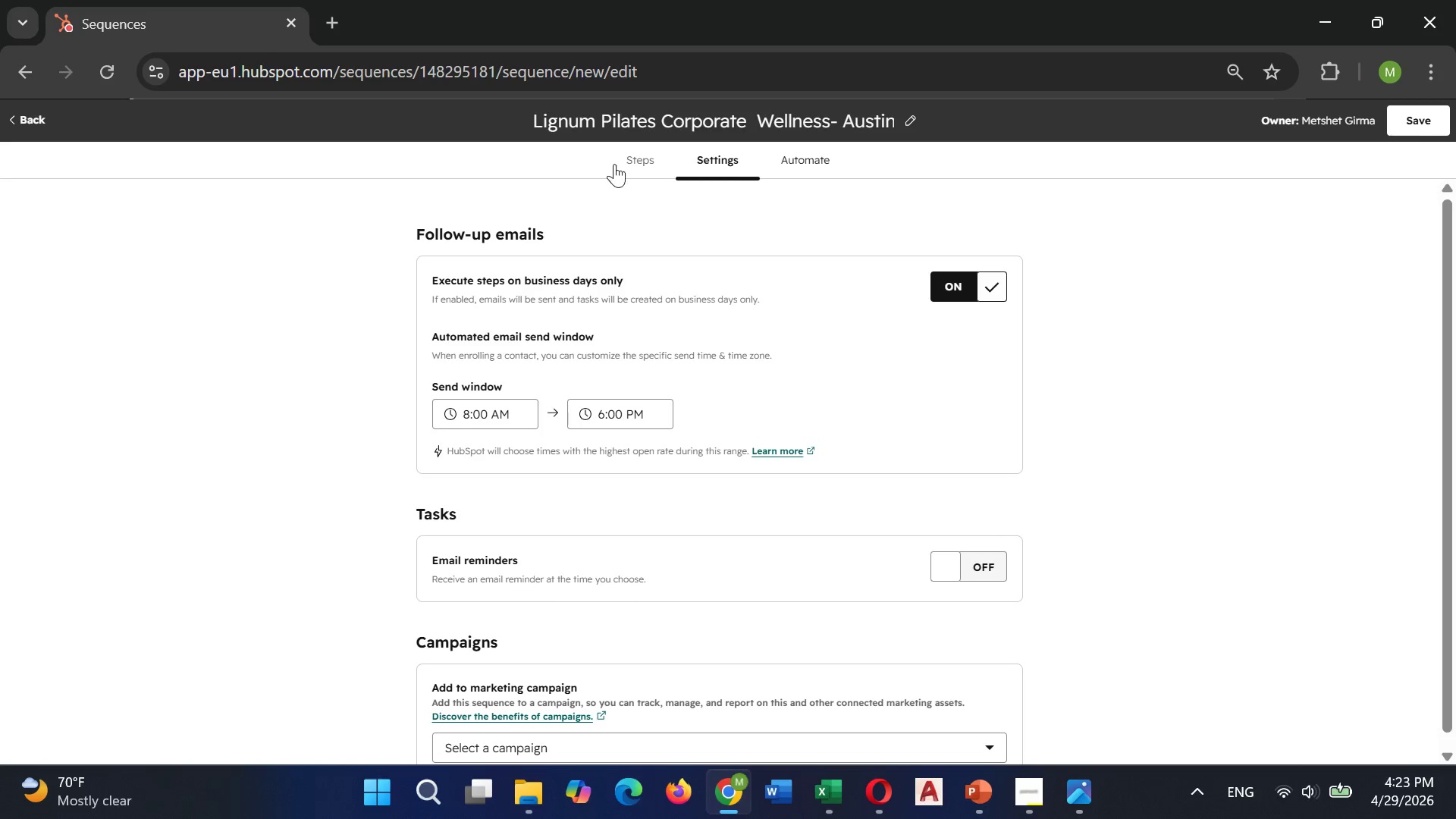 
left_click([634, 158])
 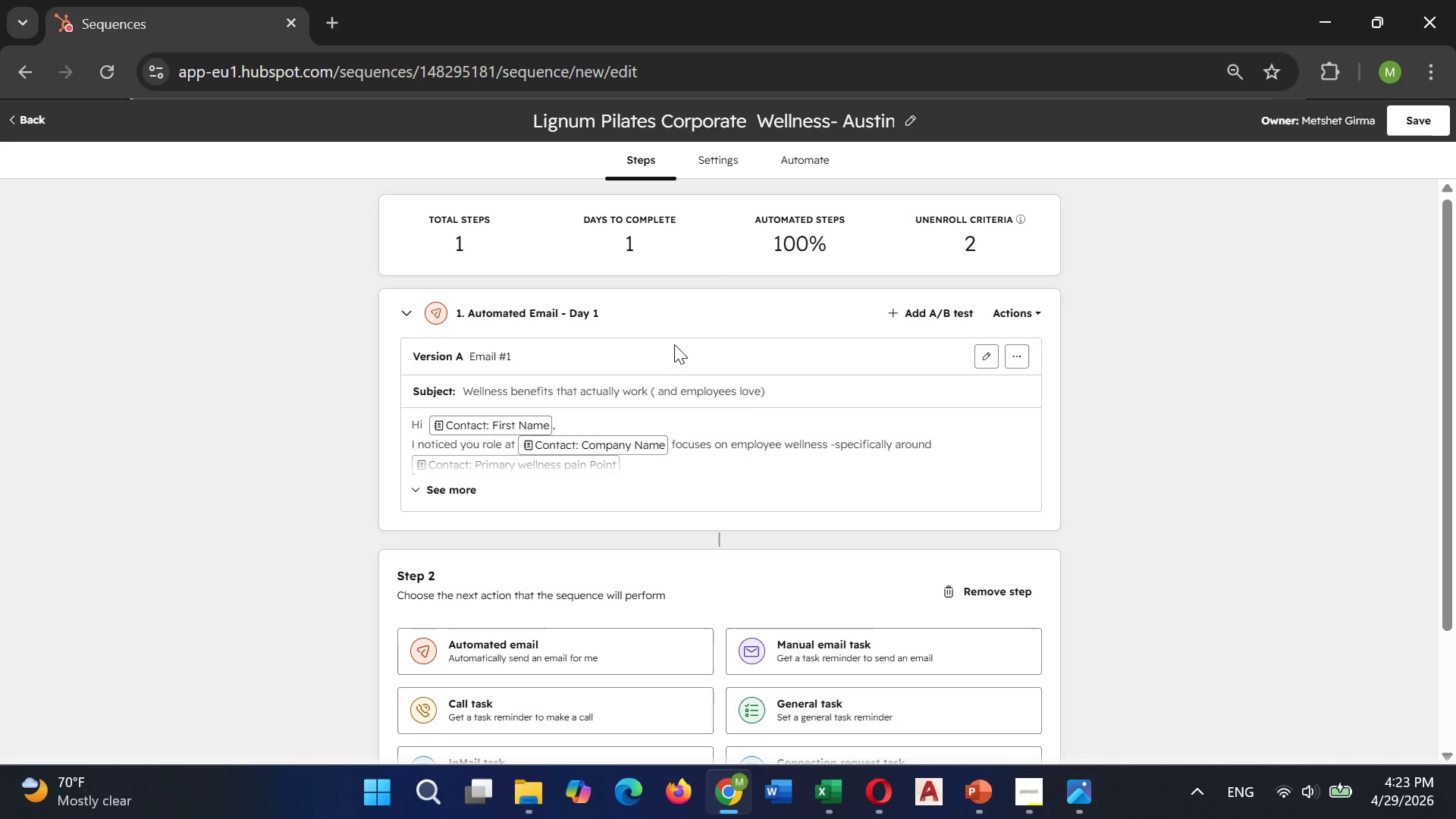 
scroll: coordinate [679, 347], scroll_direction: down, amount: 2.0
 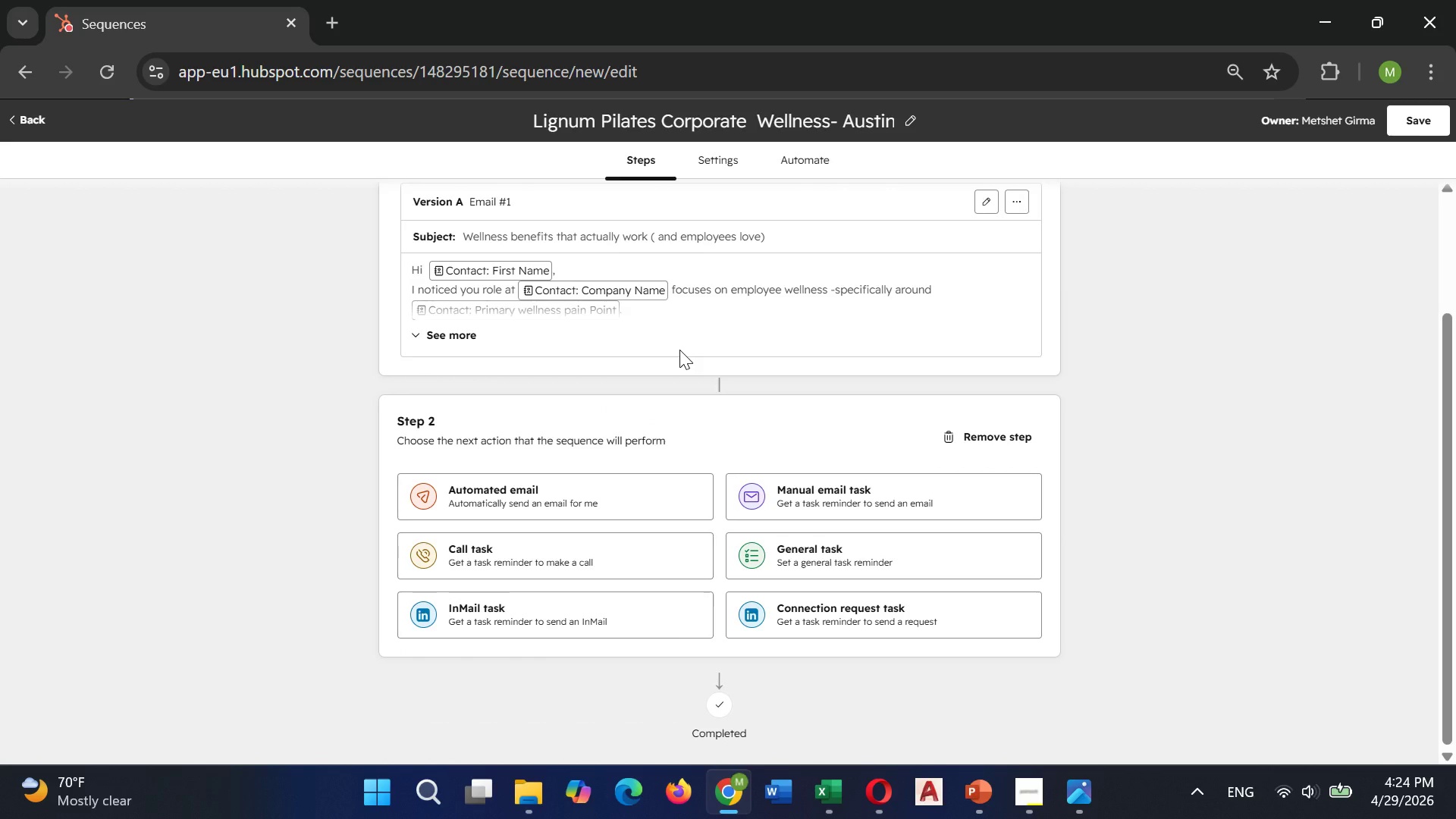 
wait(15.31)
 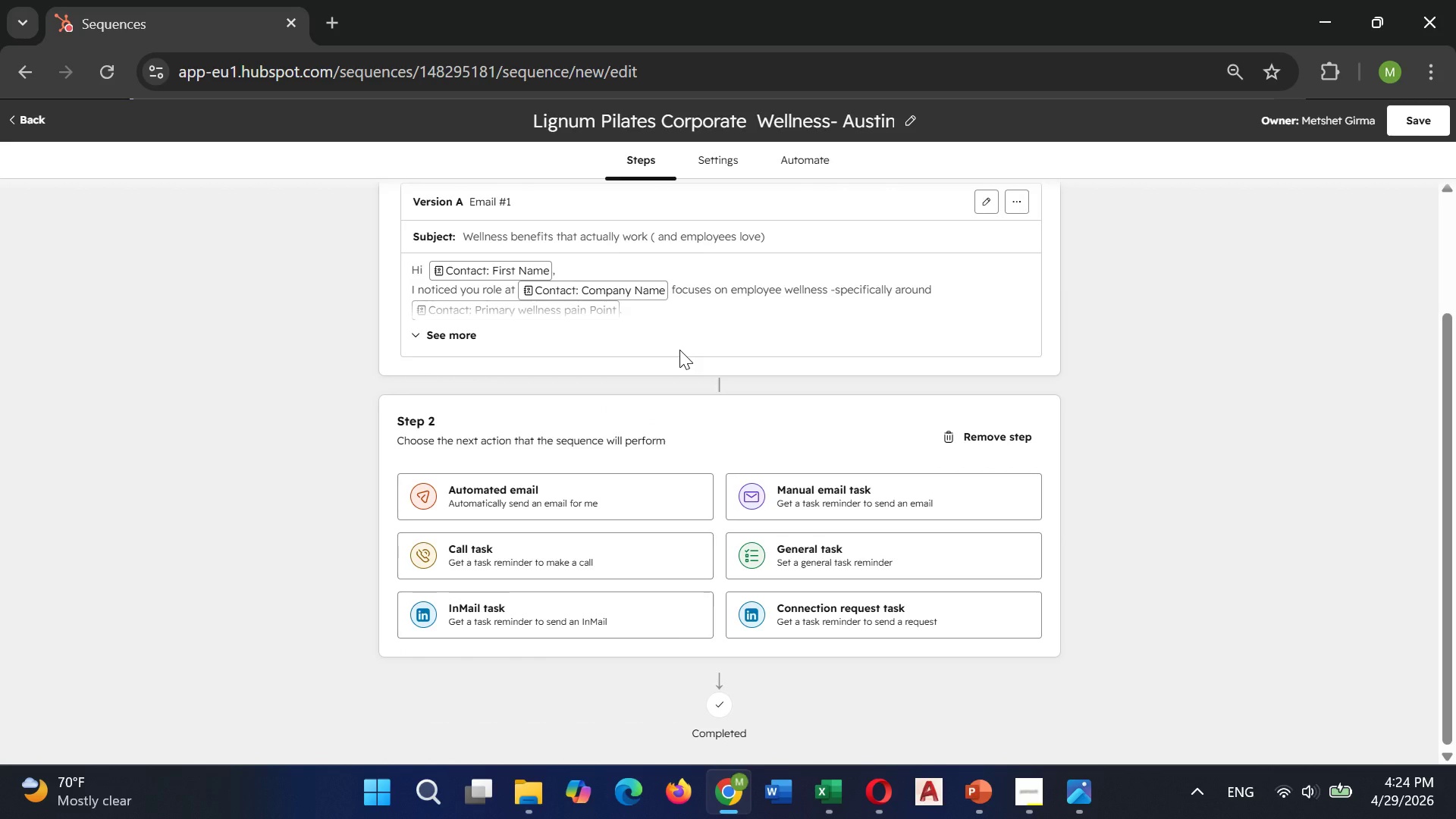 
left_click([521, 490])
 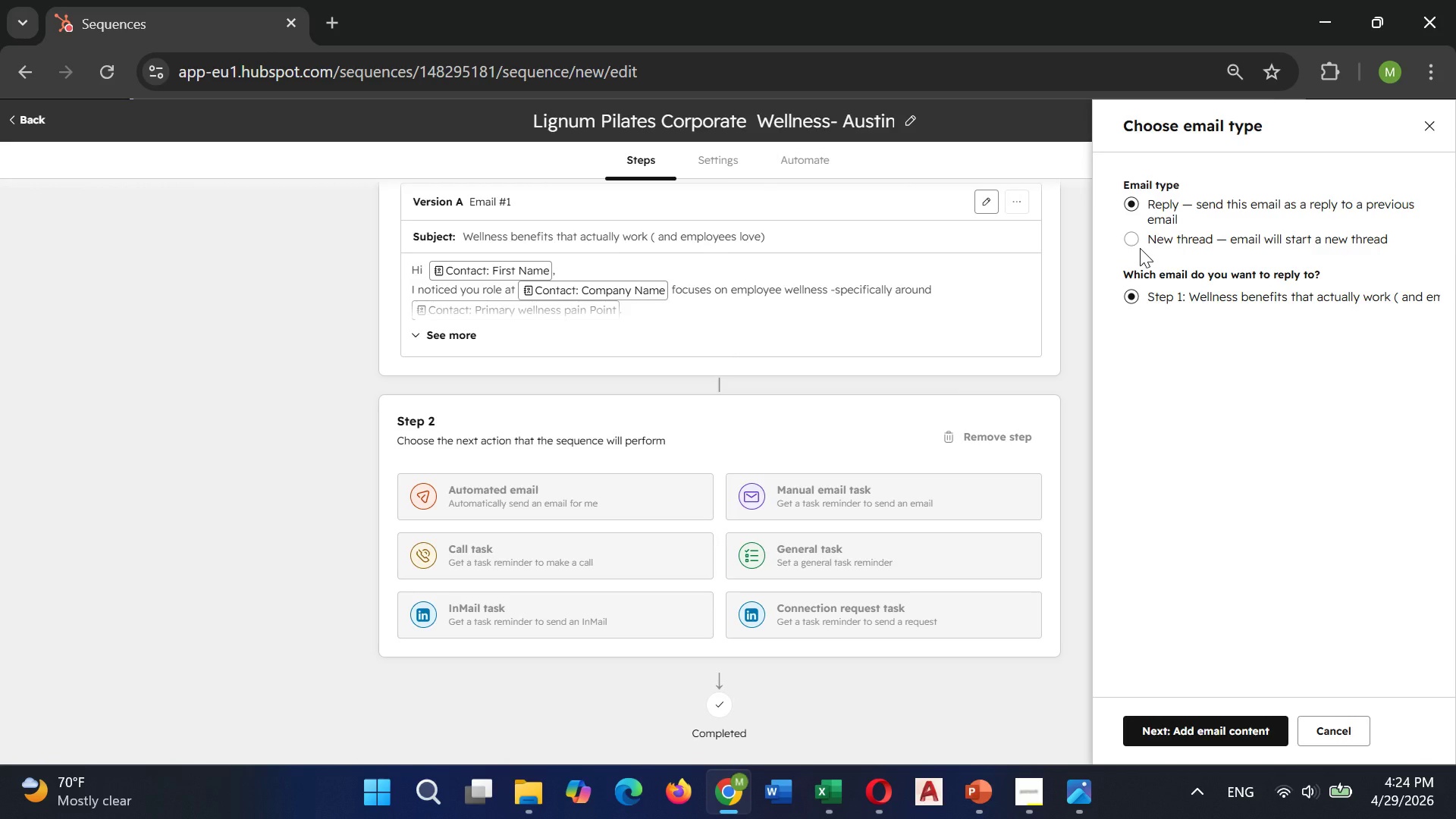 
left_click([1136, 248])
 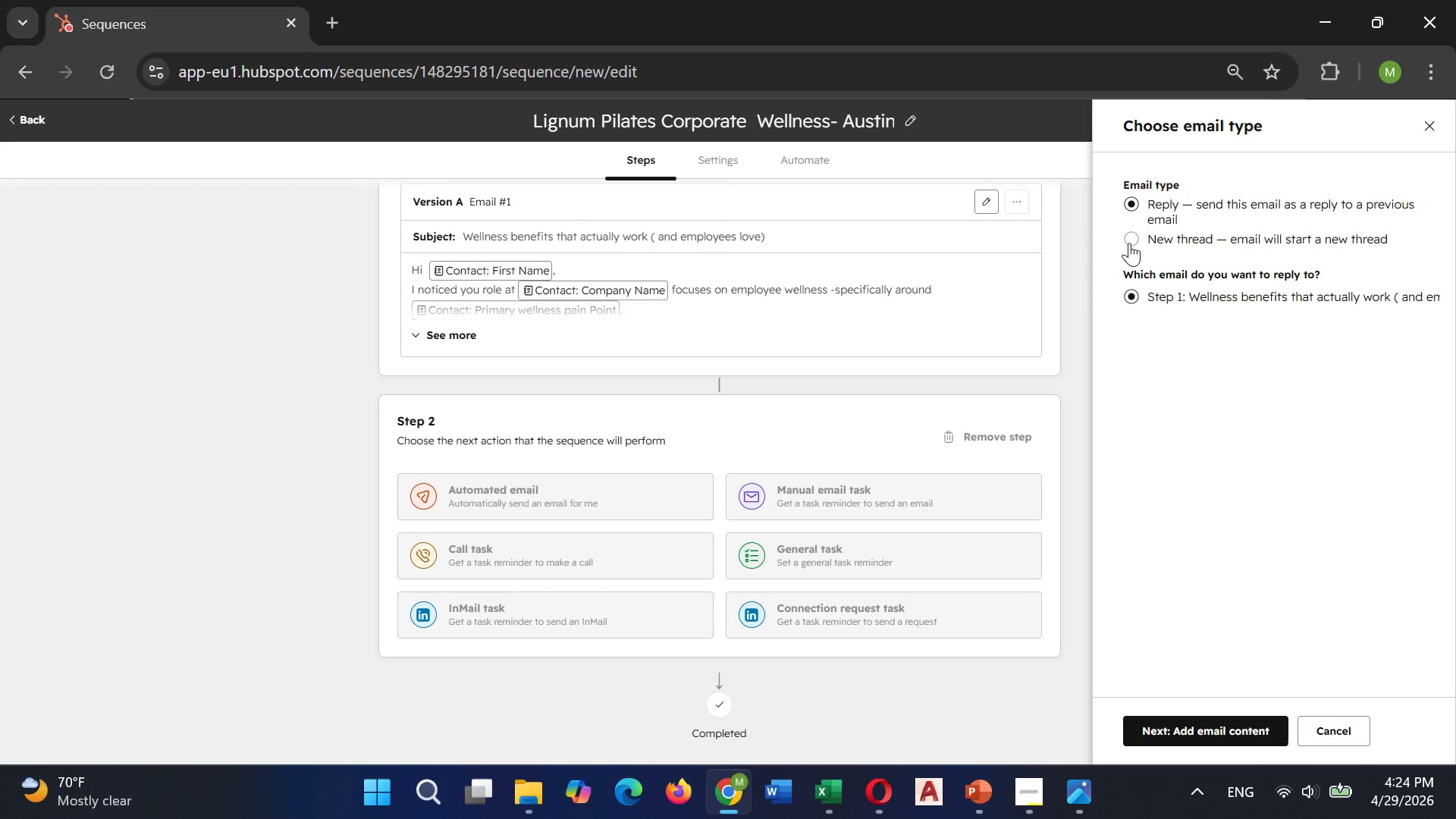 
left_click([1129, 243])
 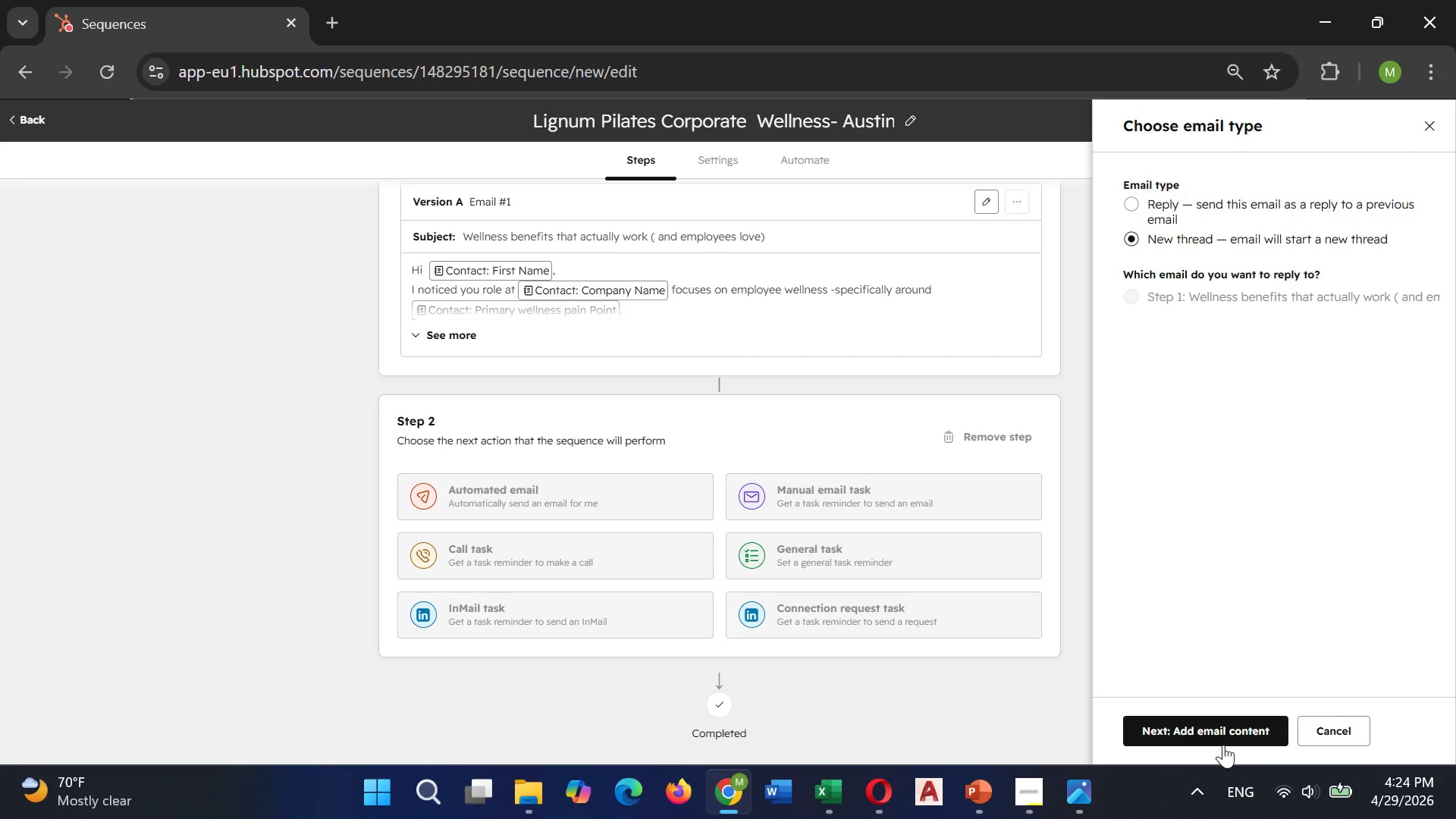 
left_click([1224, 732])
 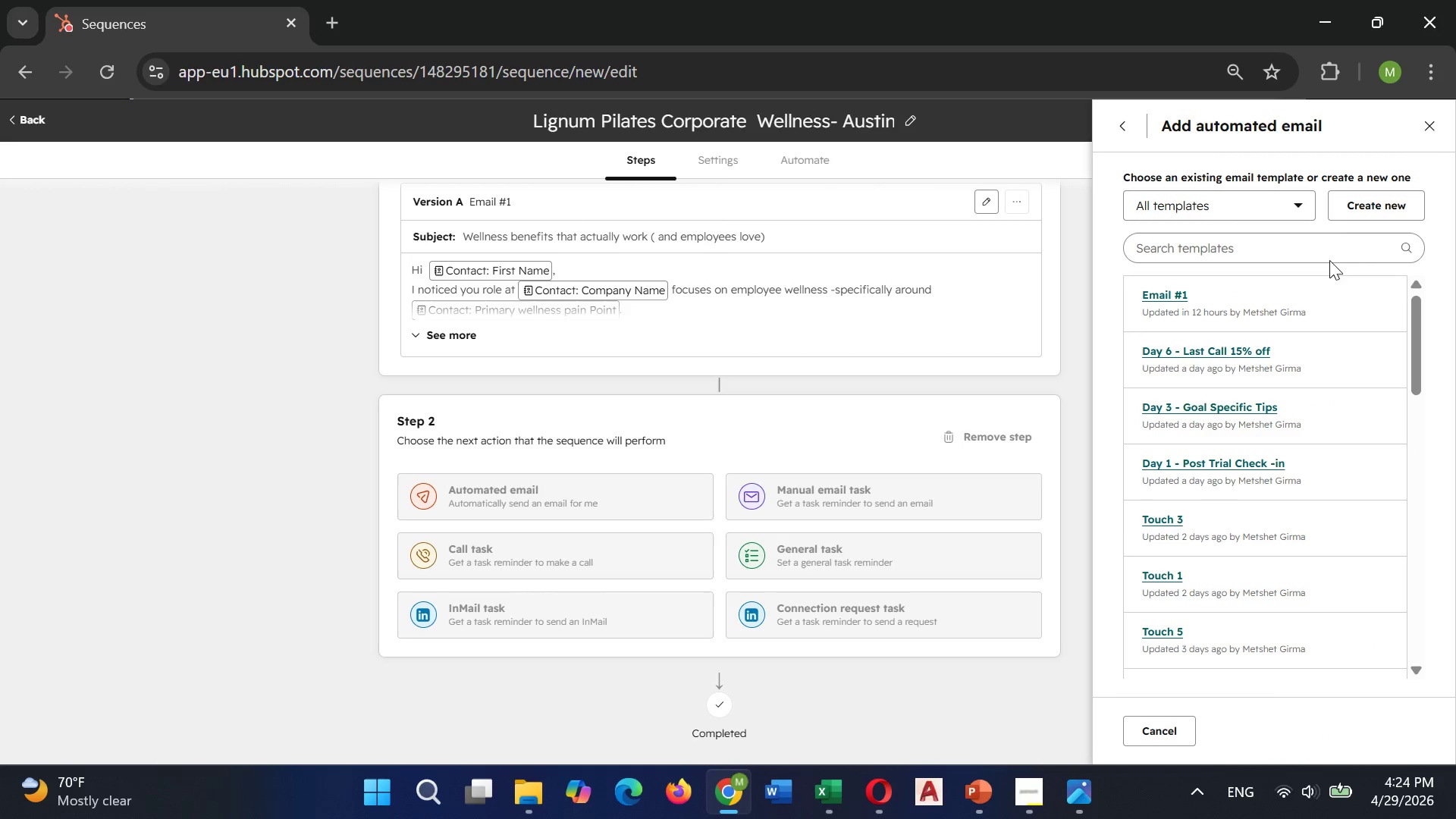 
left_click([1348, 209])
 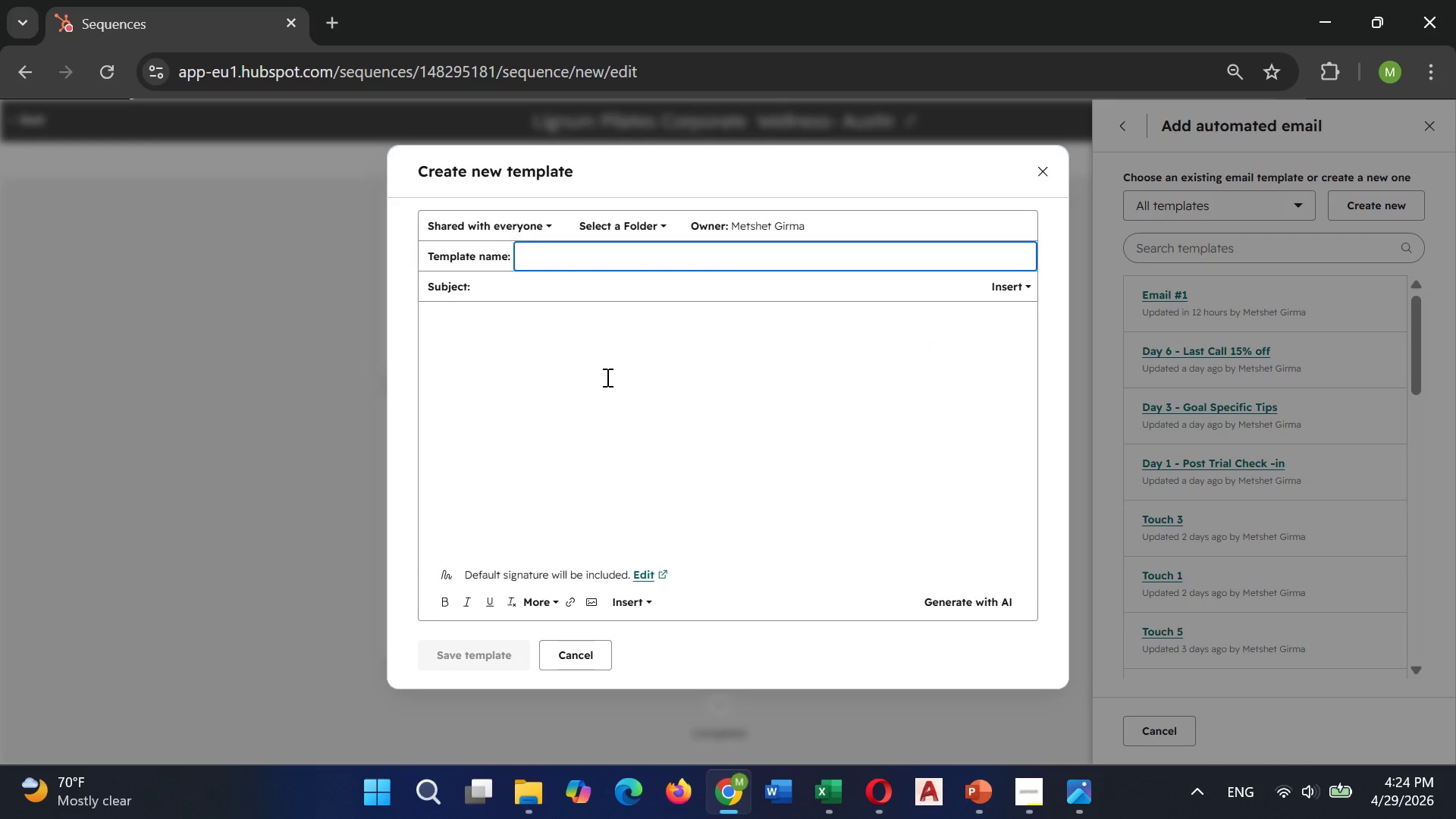 
type(Email 32)
key(Backspace)
key(Backspace)
type(#2)
 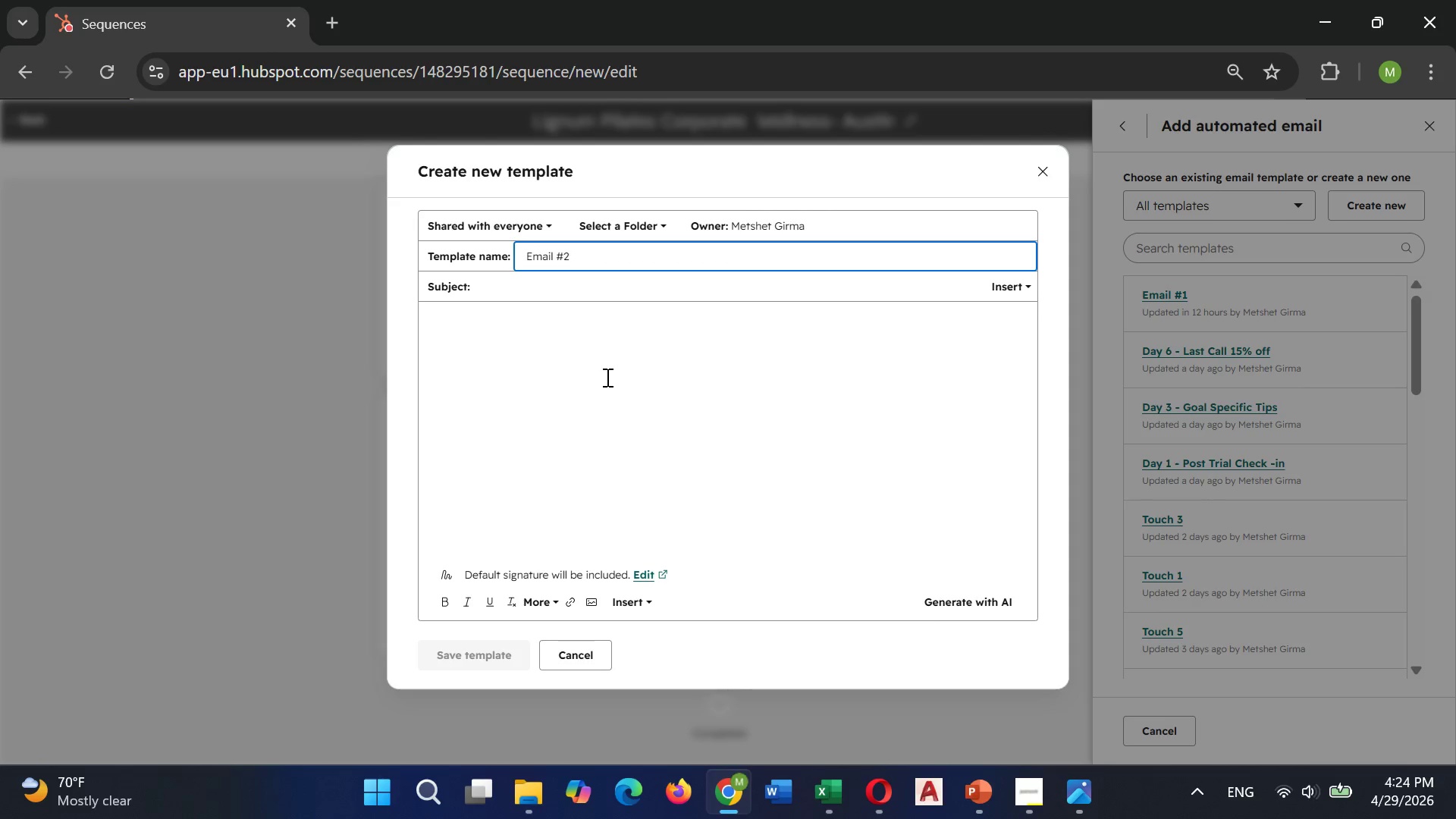 
left_click([504, 304])
 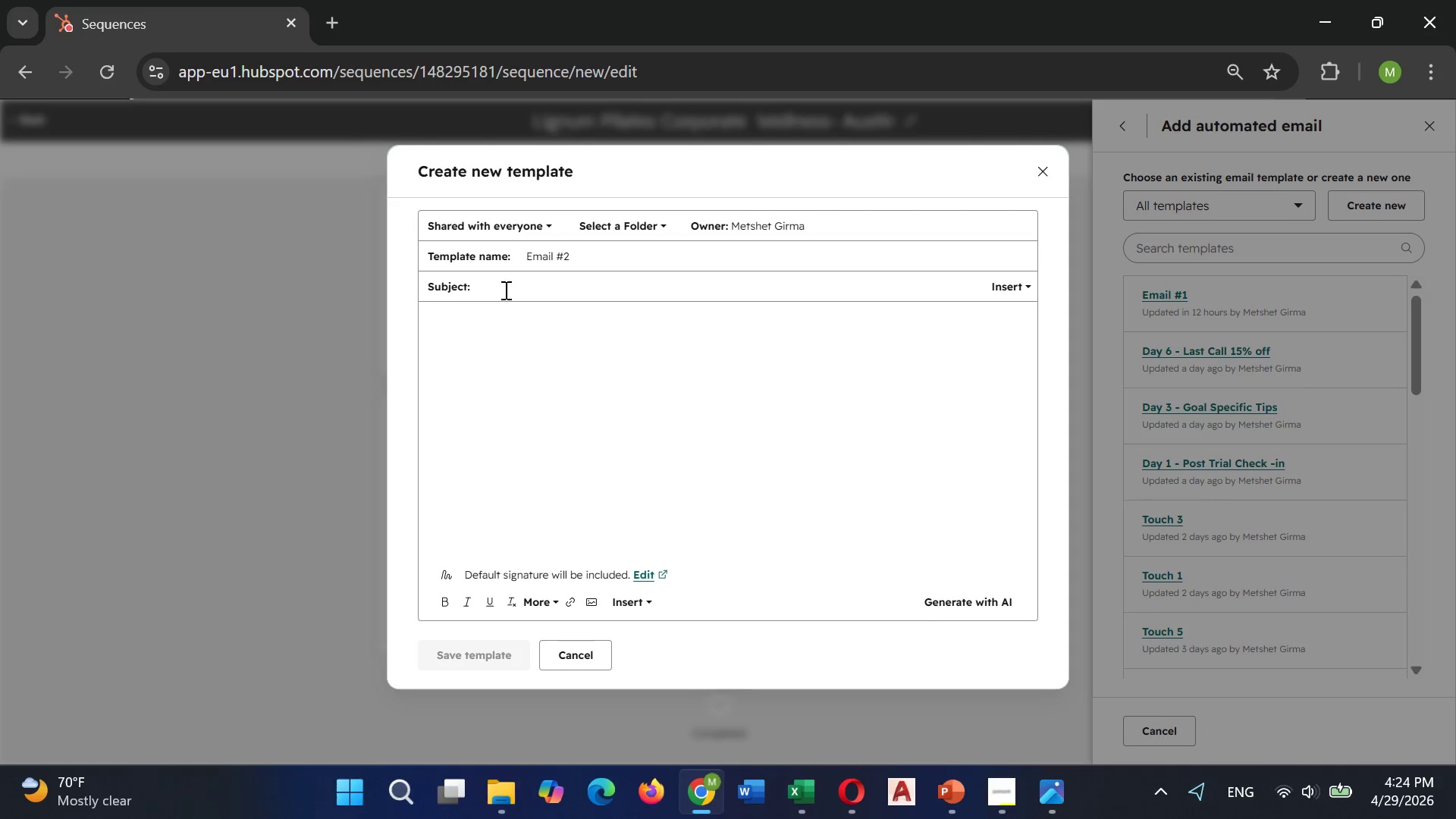 
left_click([504, 290])
 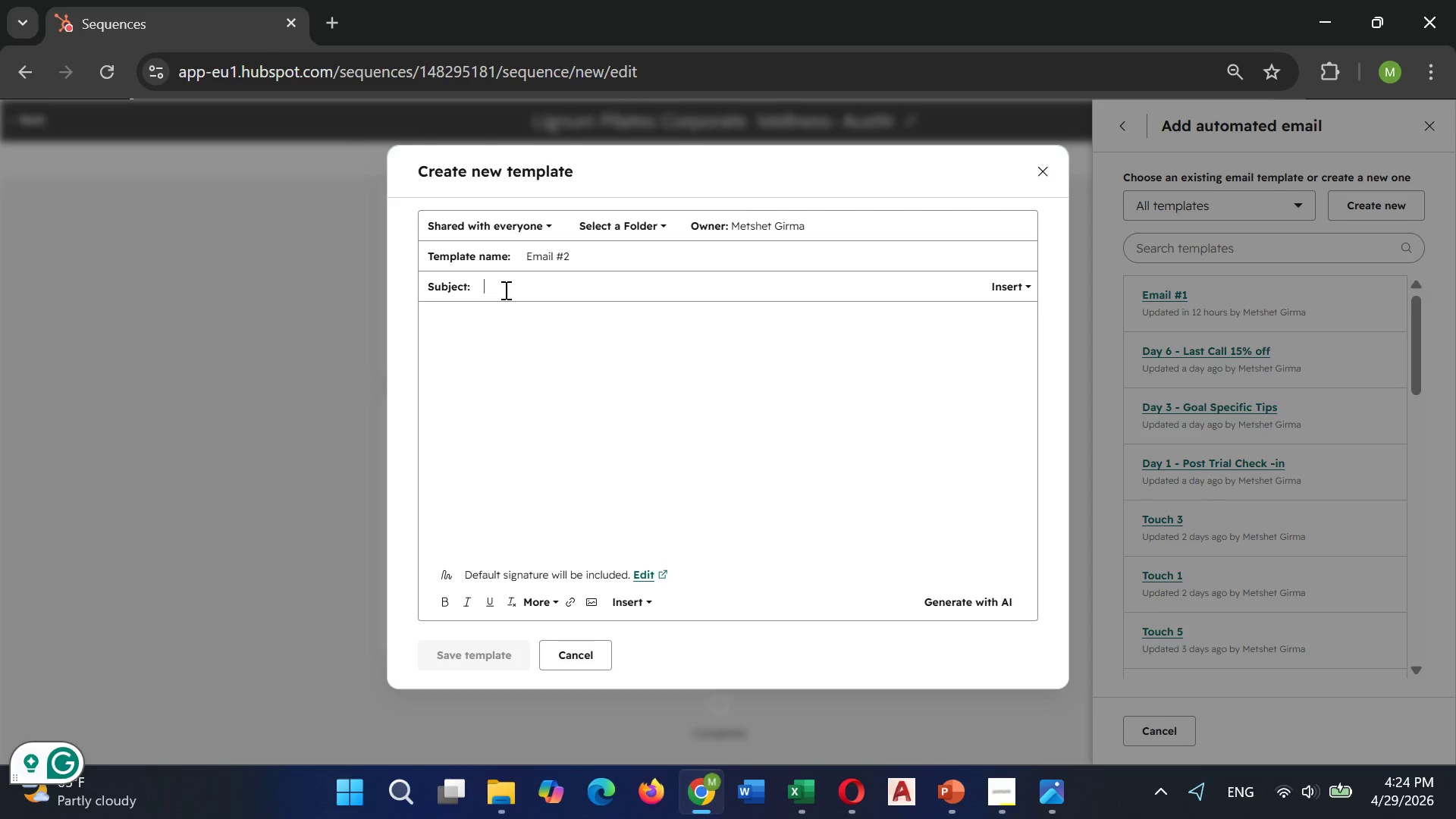 
type(3 ways)
 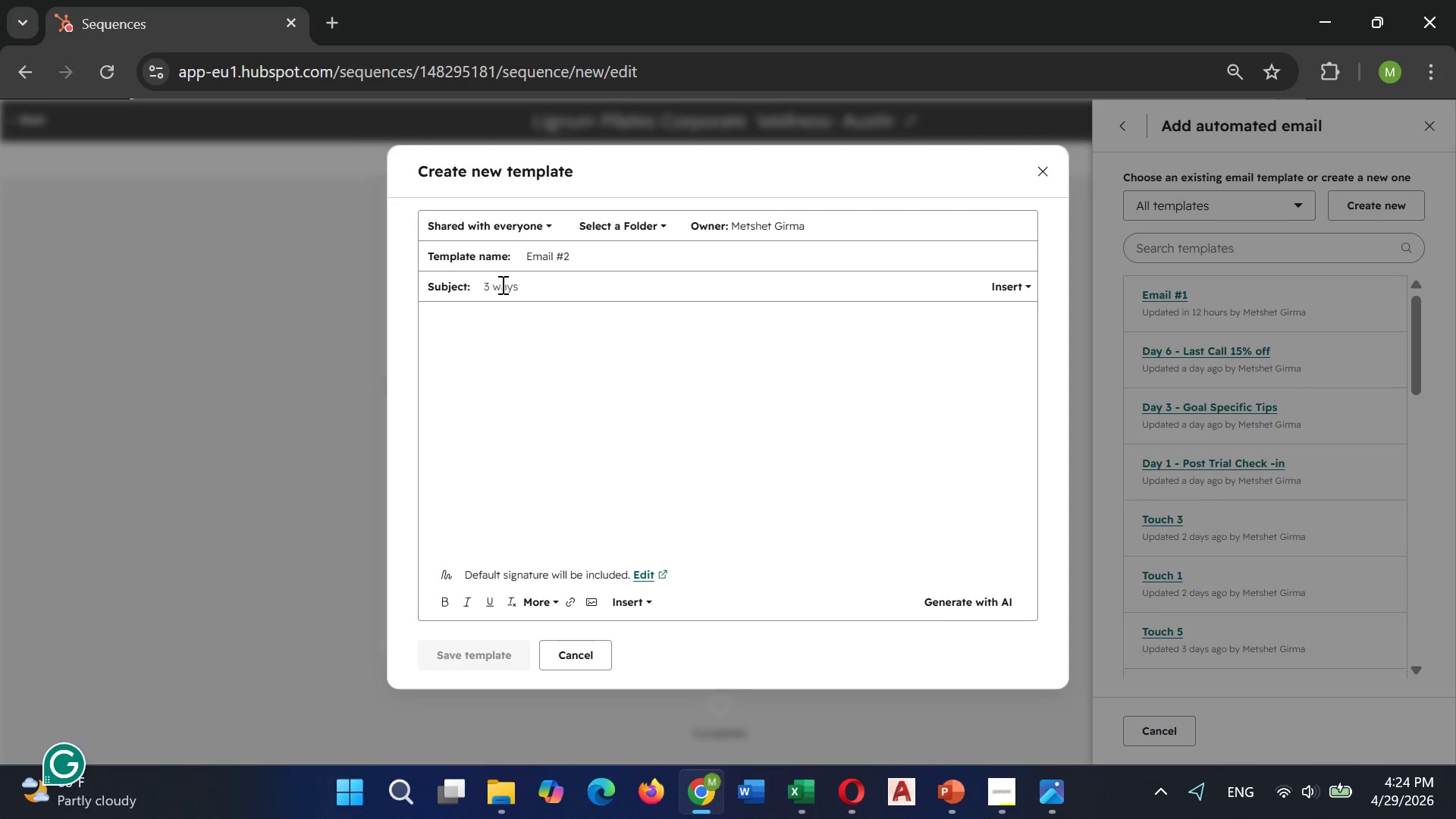 
type( pilates )
 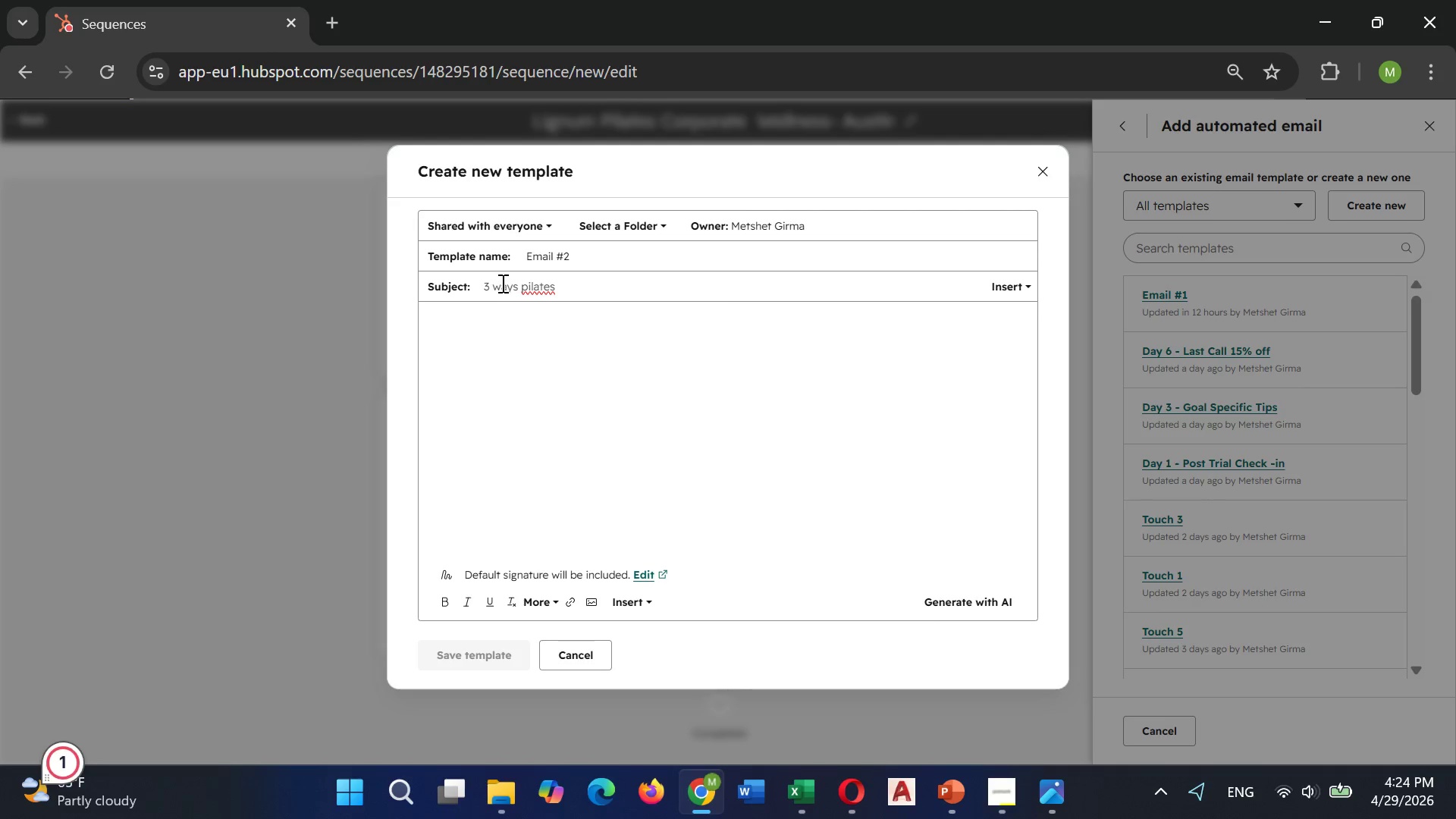 
wait(5.17)
 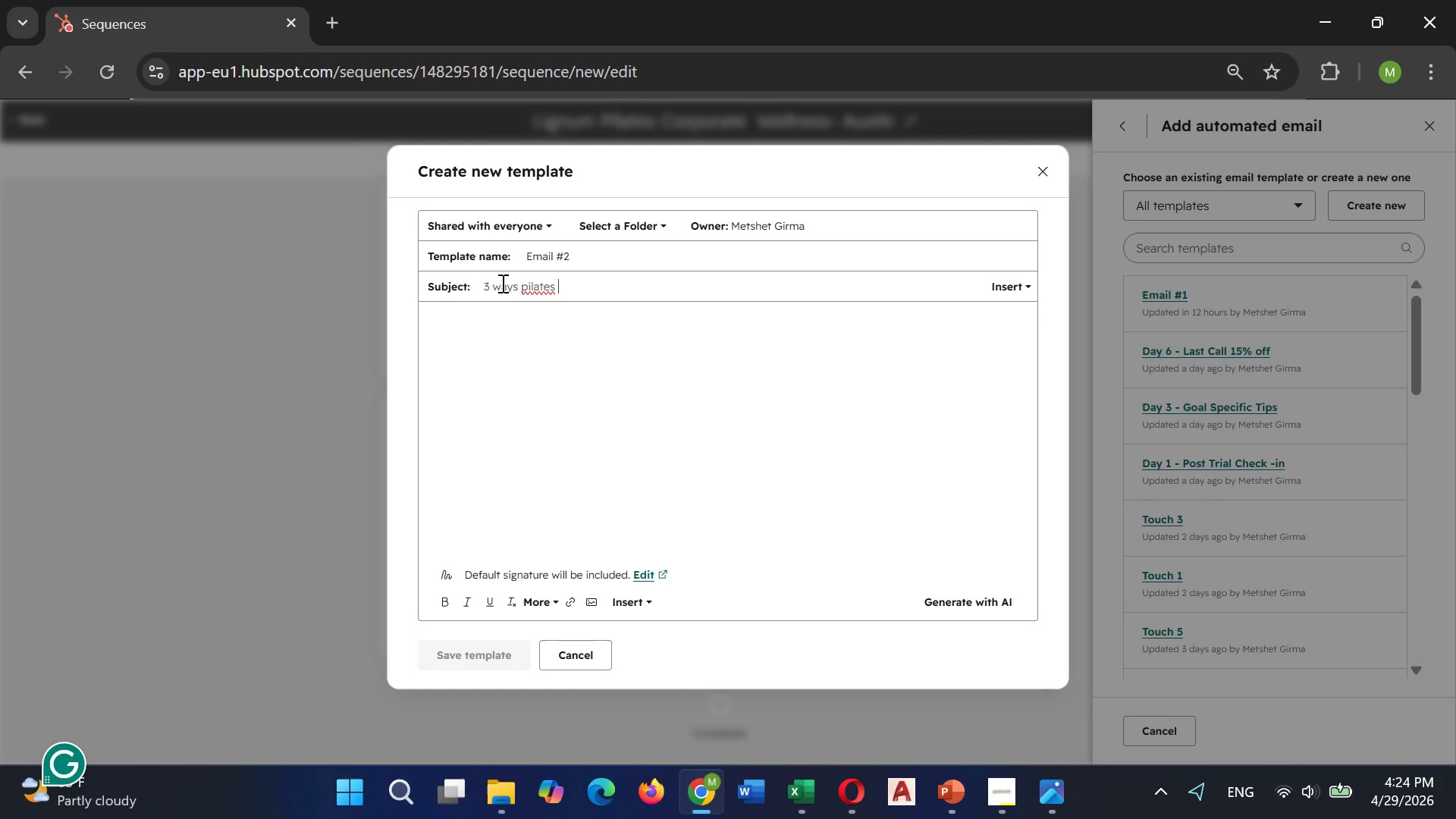 
type(targets )
 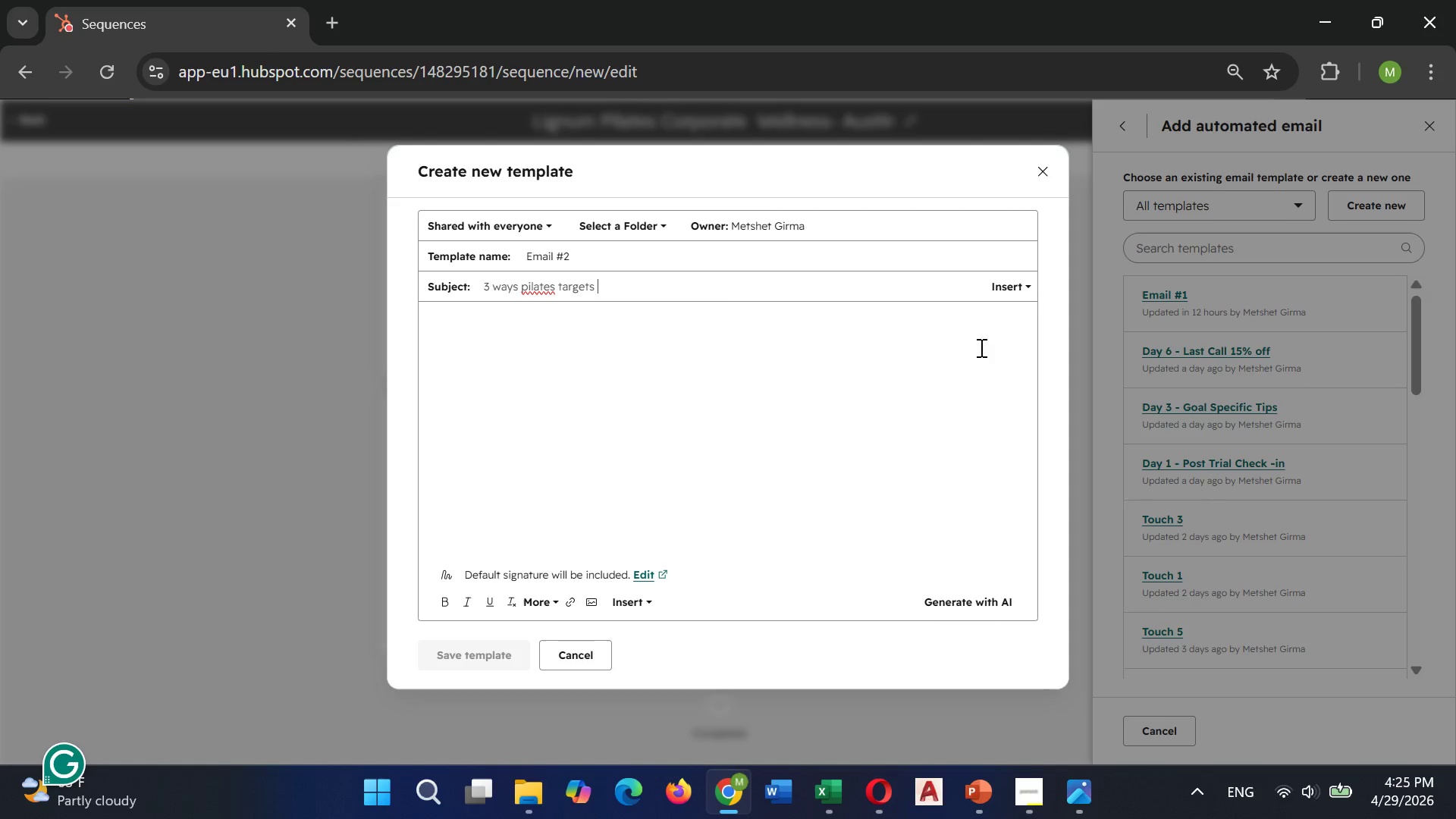 
left_click([996, 290])
 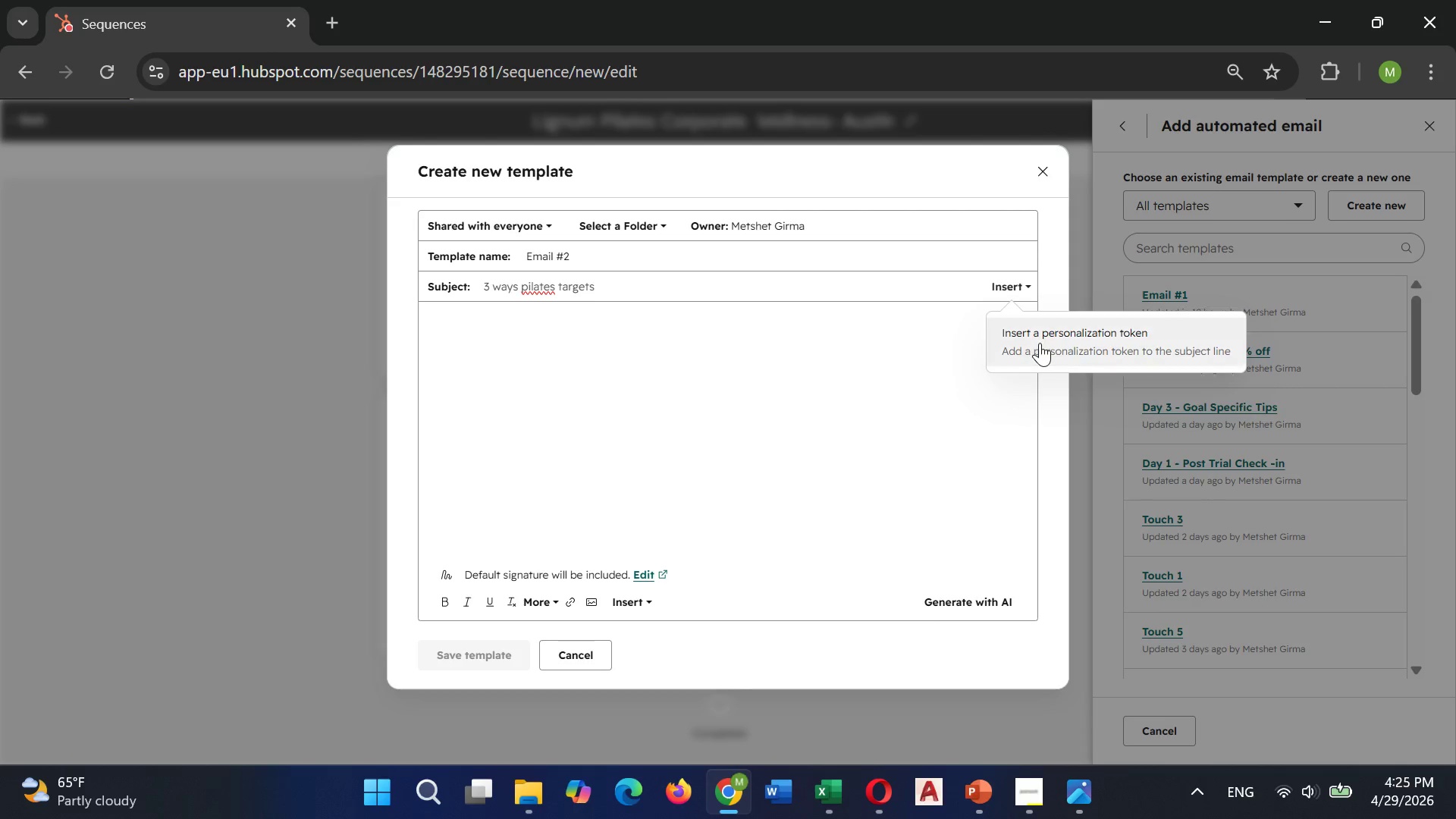 
left_click([1040, 343])
 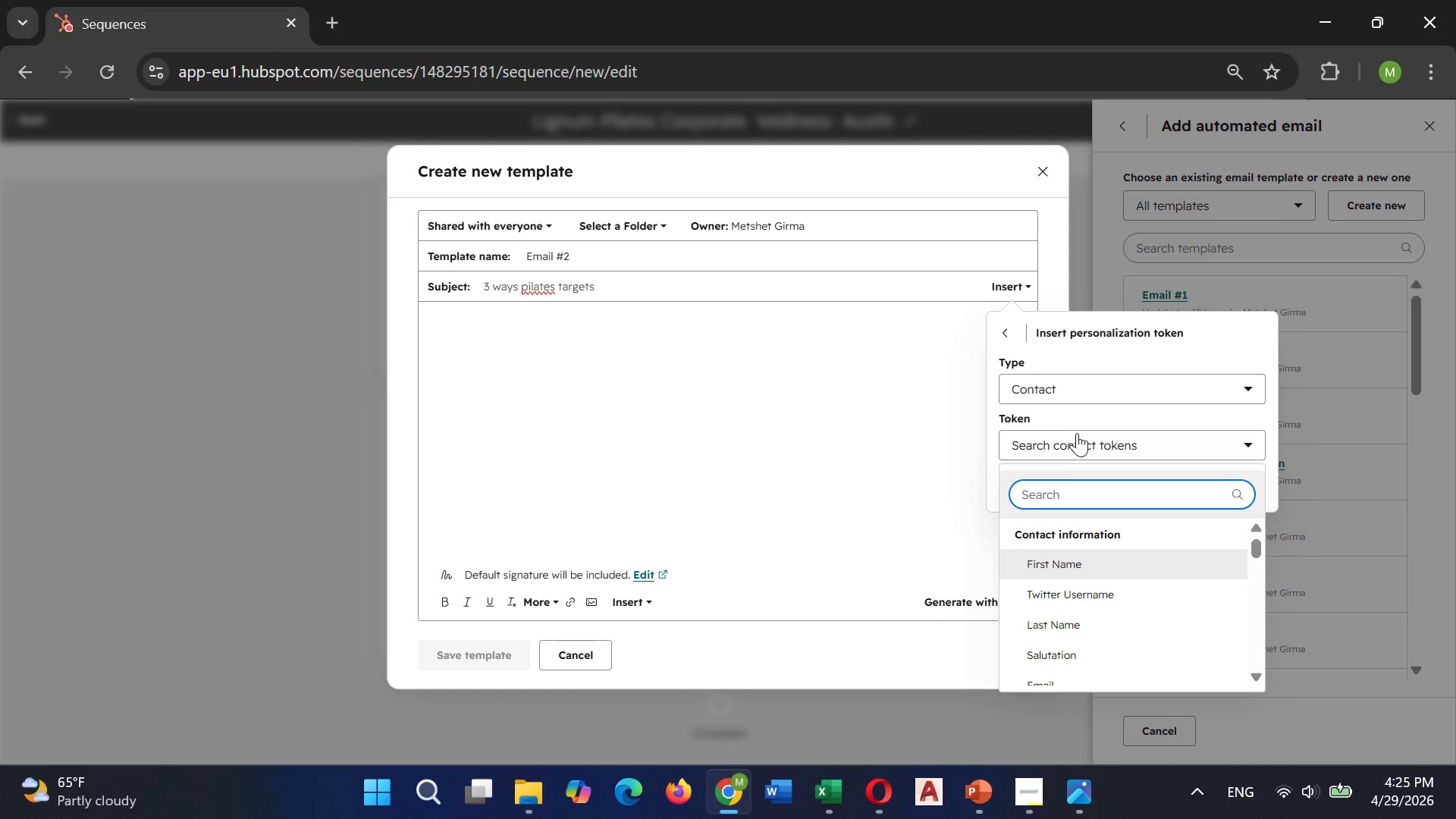 
type(Primary)
 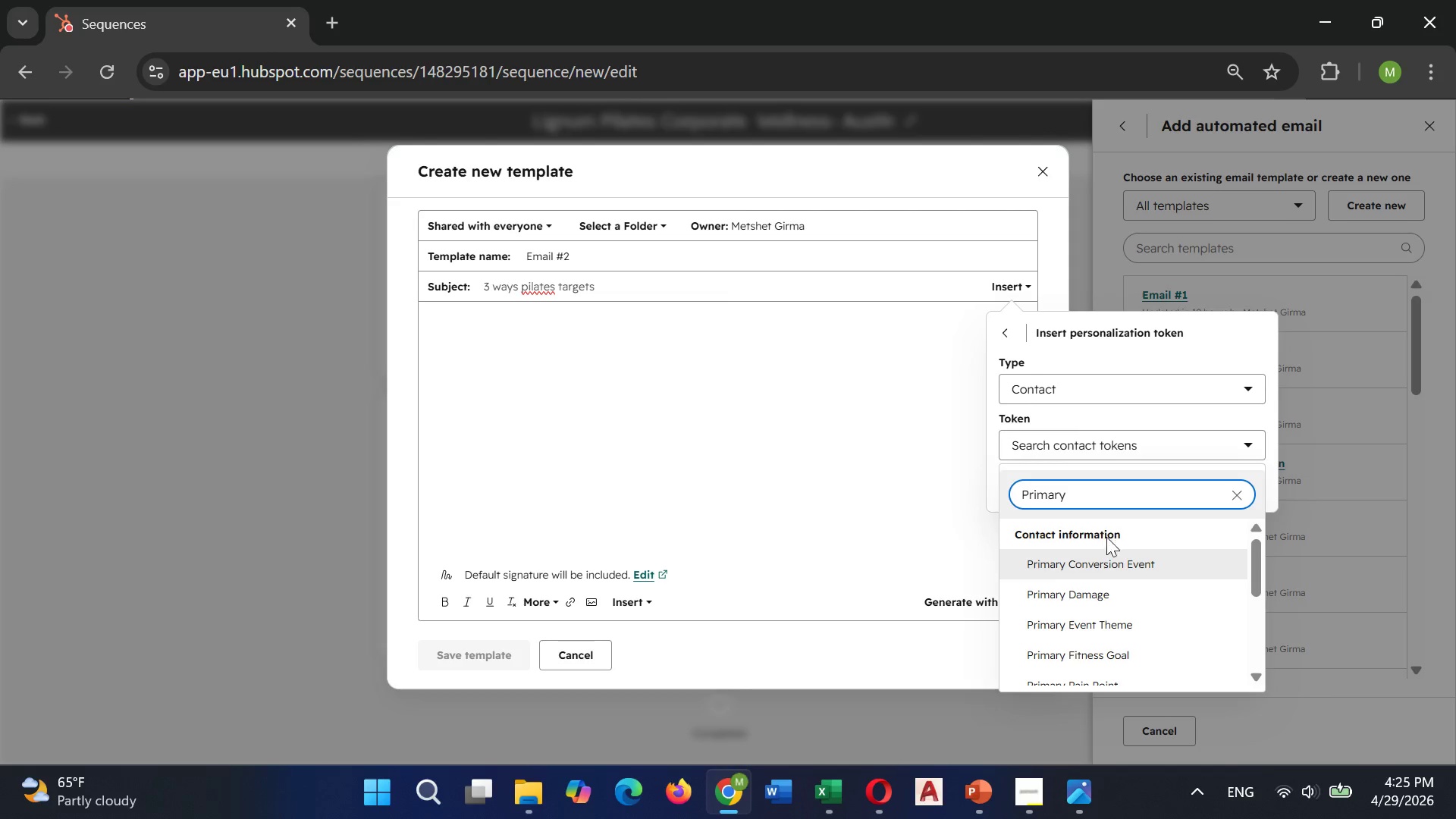 
scroll: coordinate [1103, 572], scroll_direction: down, amount: 2.0
 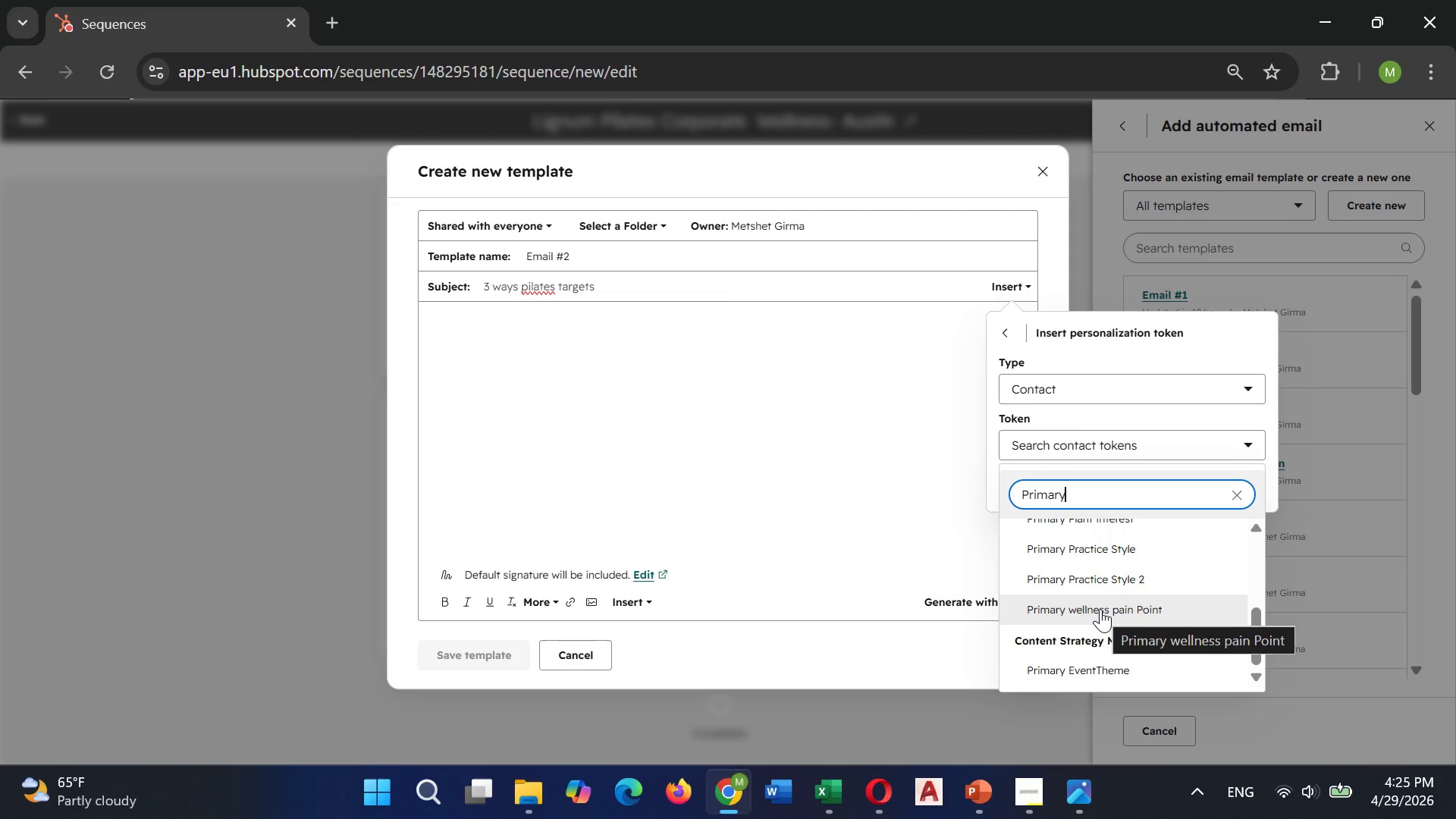 
left_click([1100, 610])
 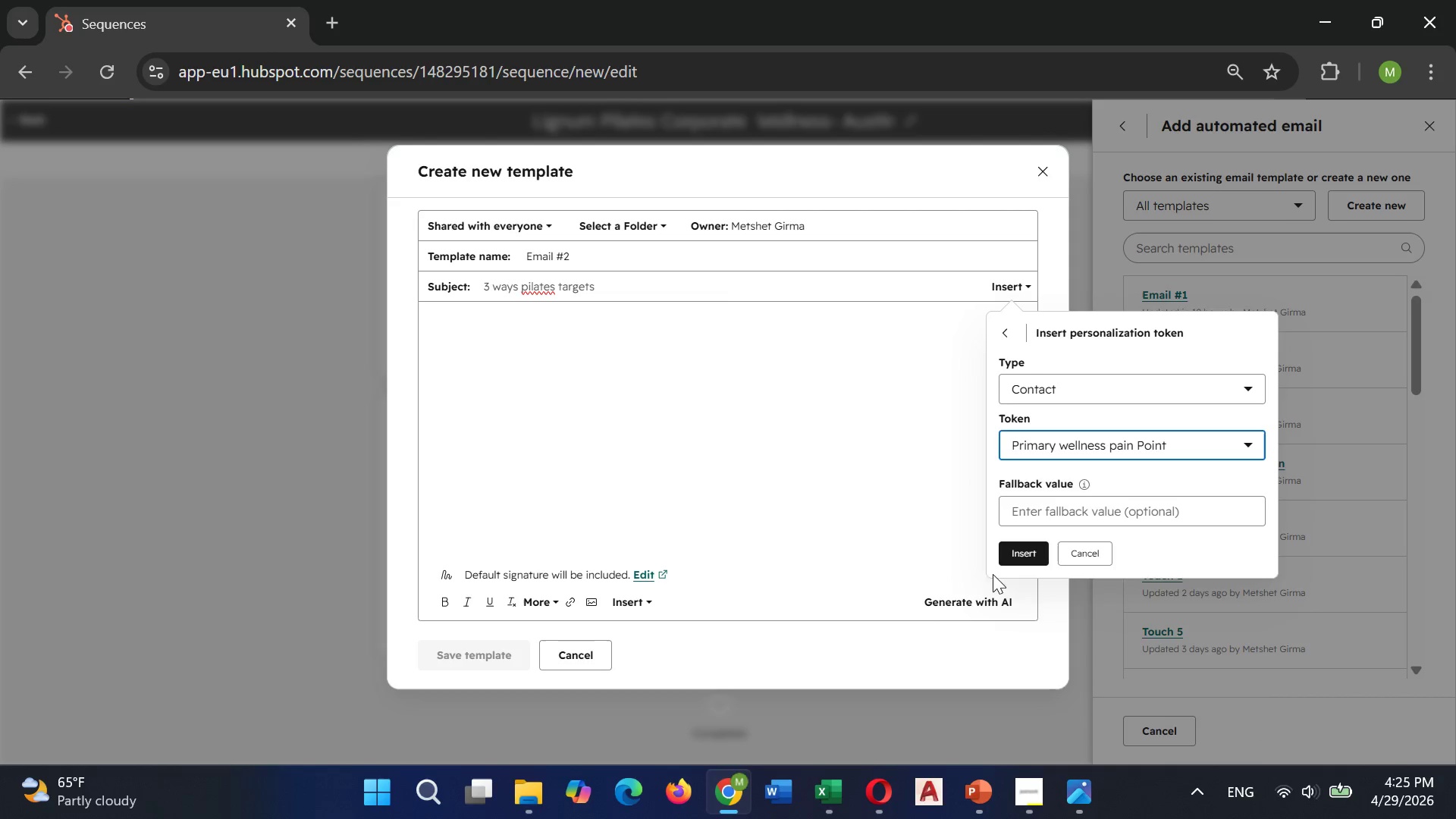 
left_click([1019, 555])
 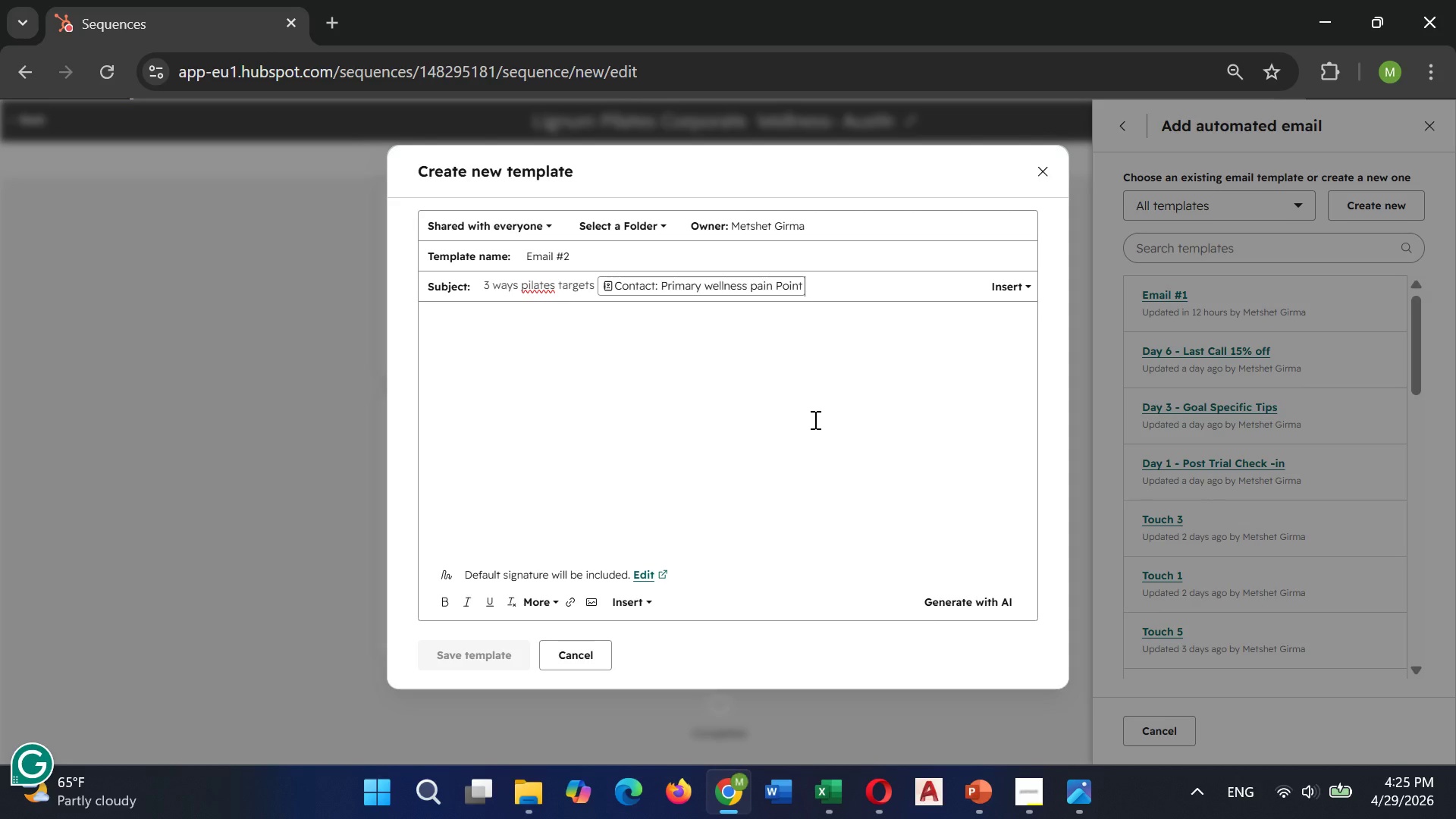 
wait(5.03)
 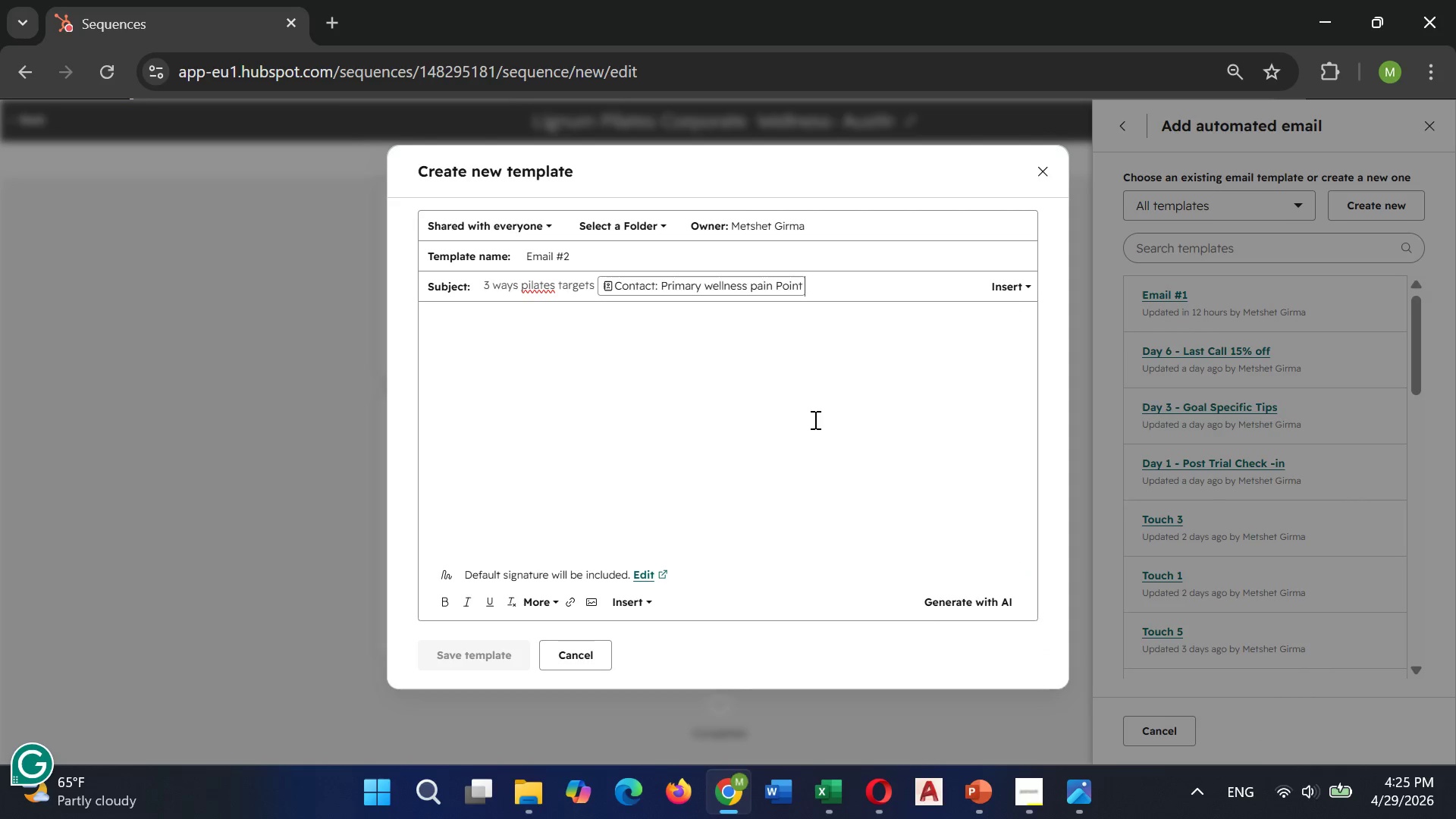 
key(Period)
 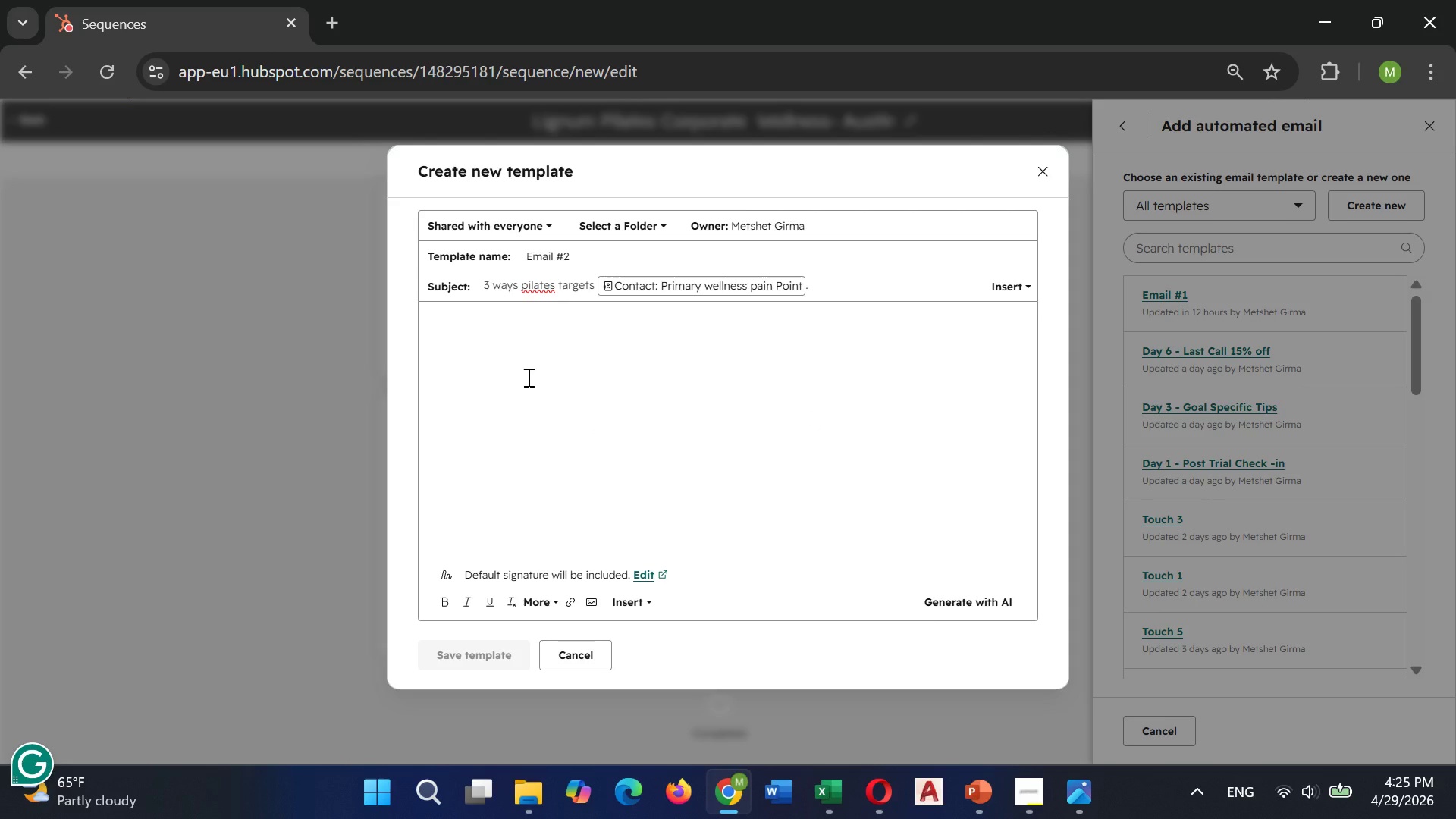 
left_click([542, 331])
 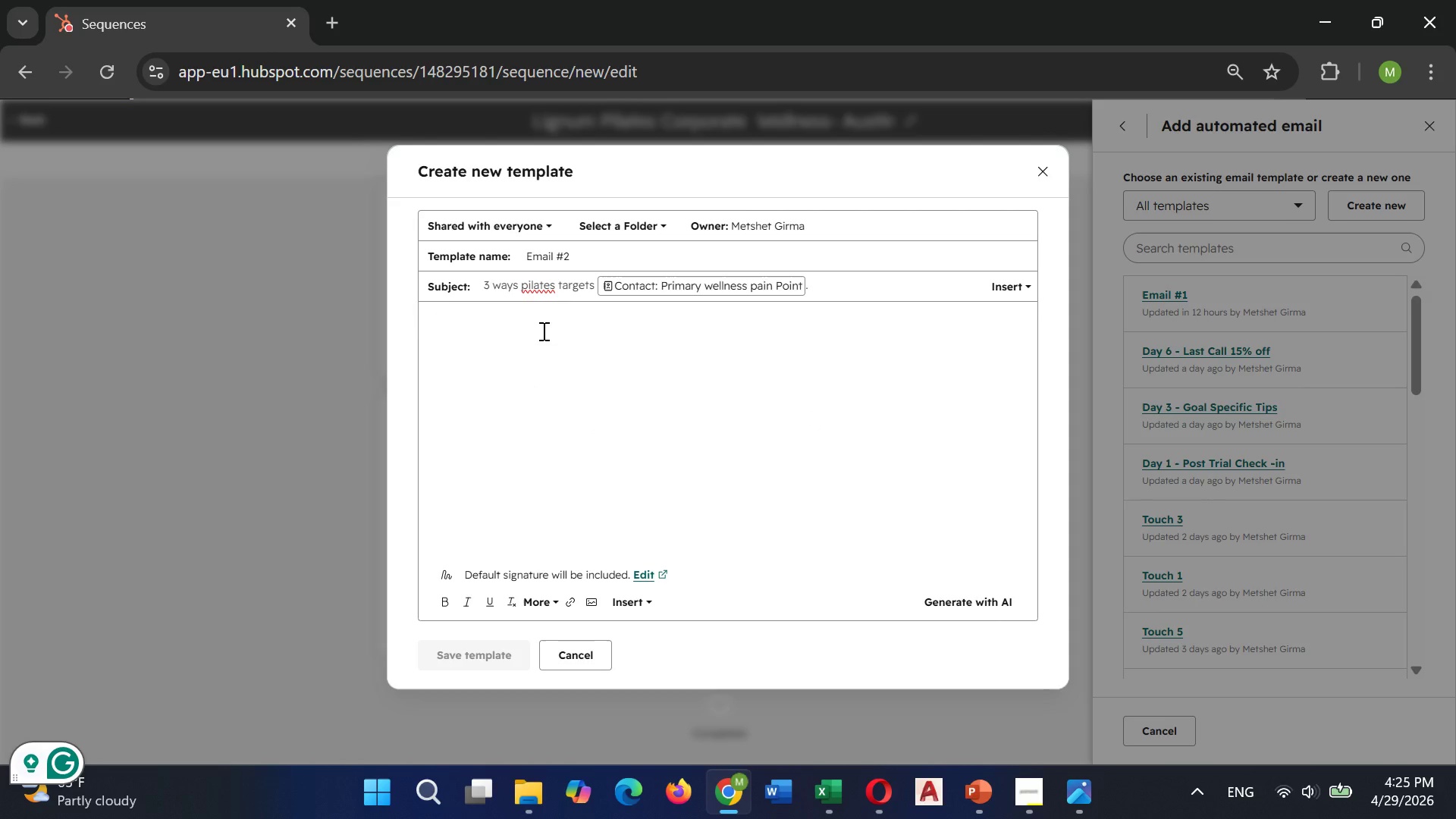 
type(Hi )
 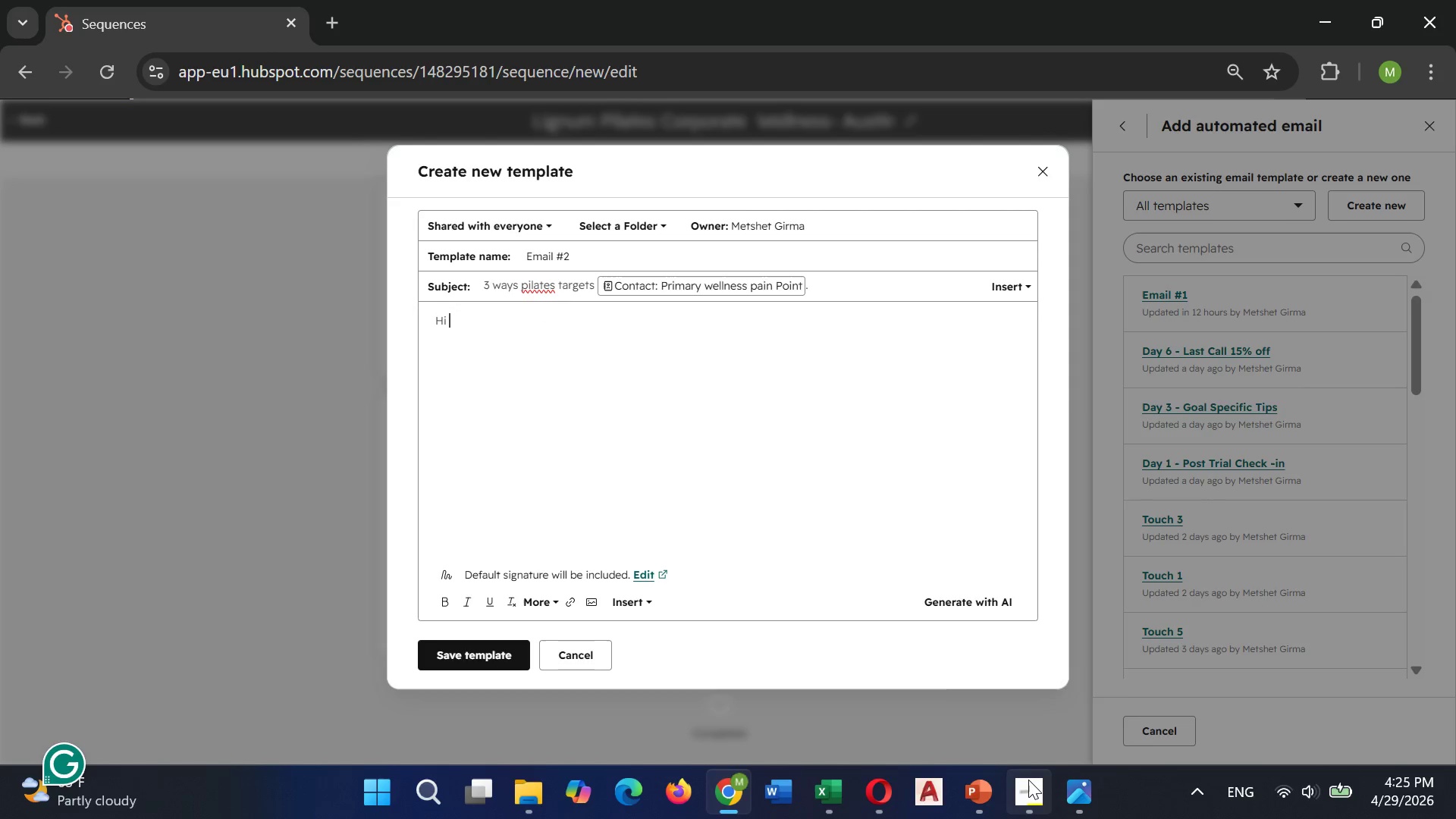 
left_click([1008, 704])